 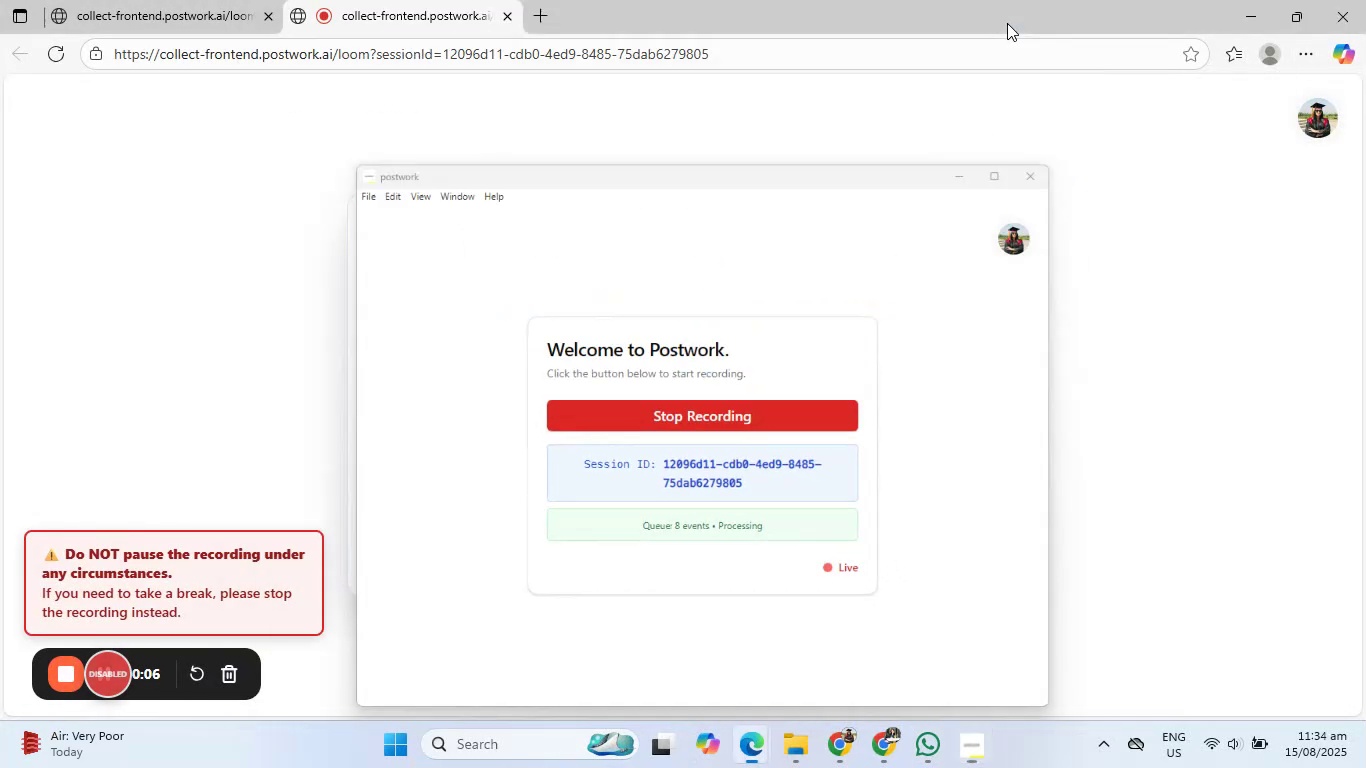 
left_click([857, 762])
 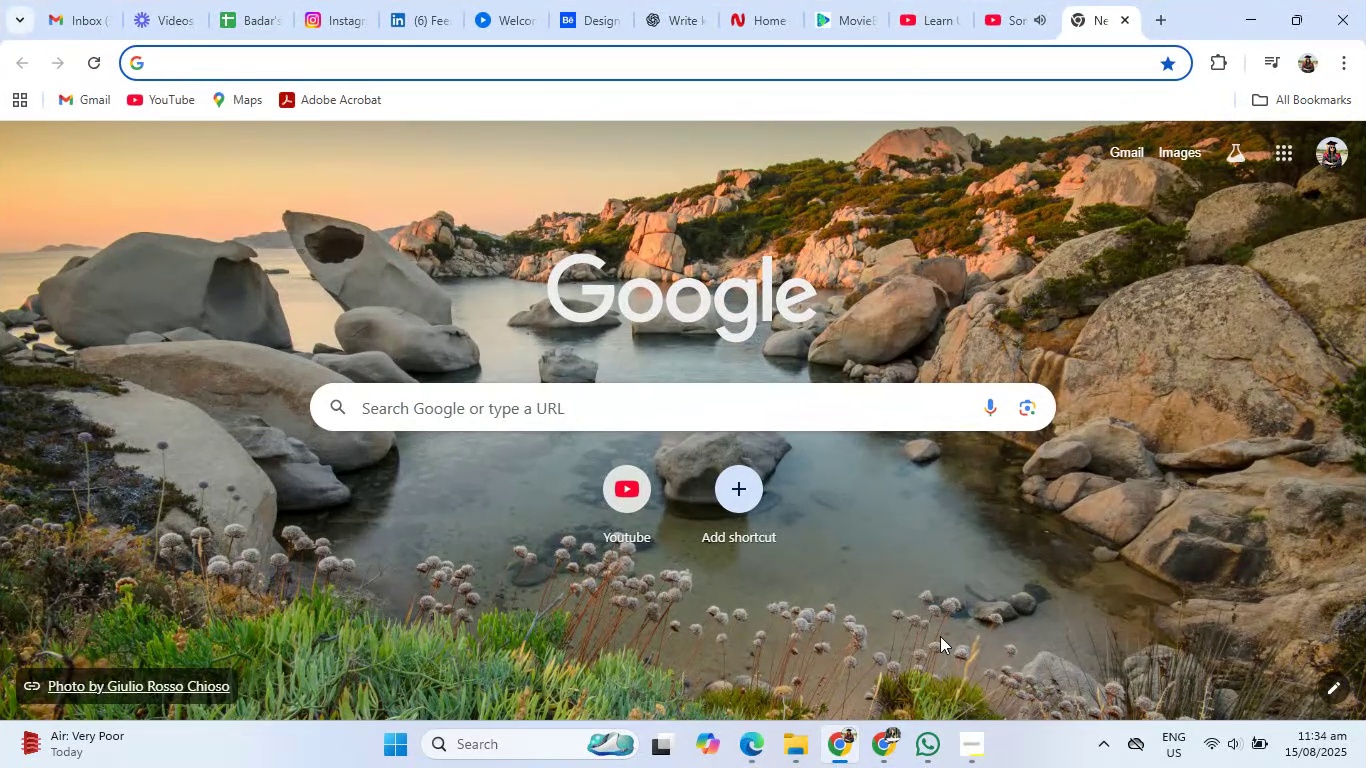 
left_click([889, 729])
 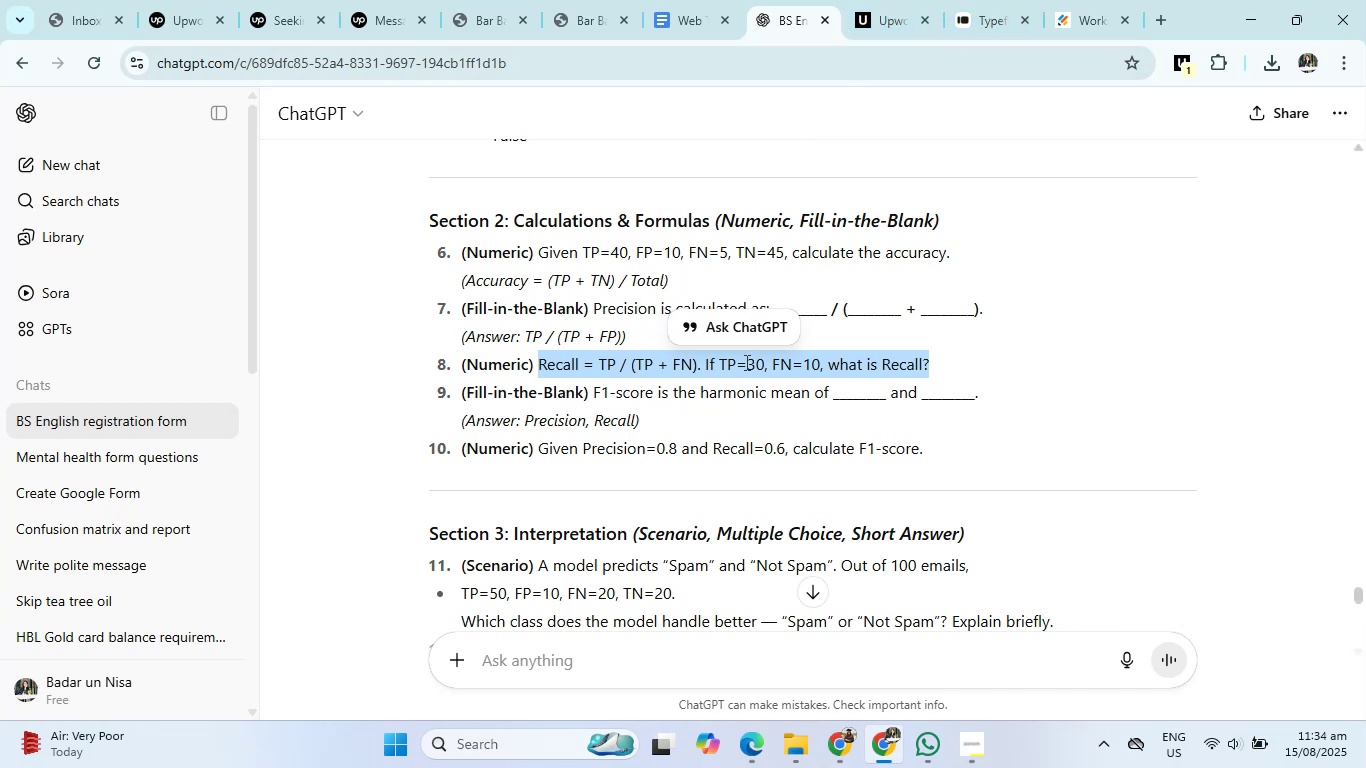 
left_click([593, 412])
 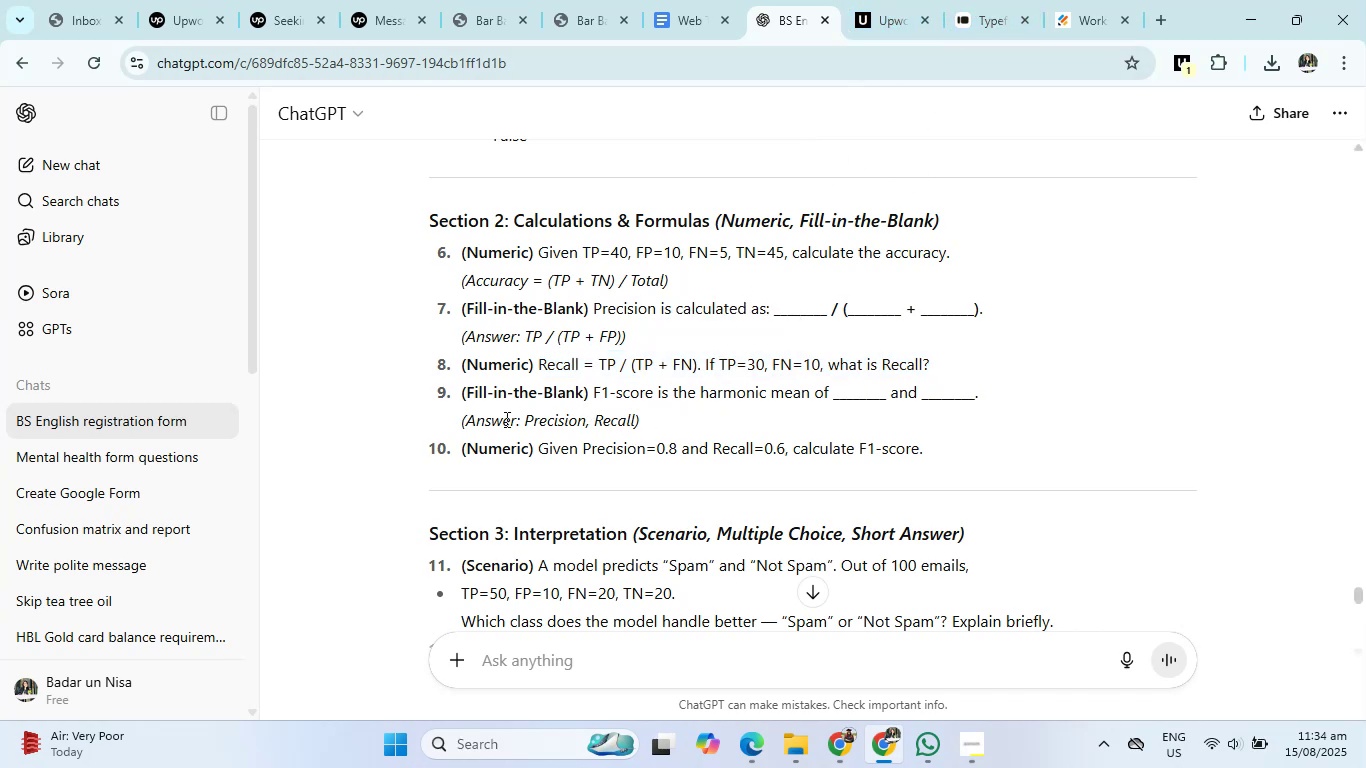 
wait(10.55)
 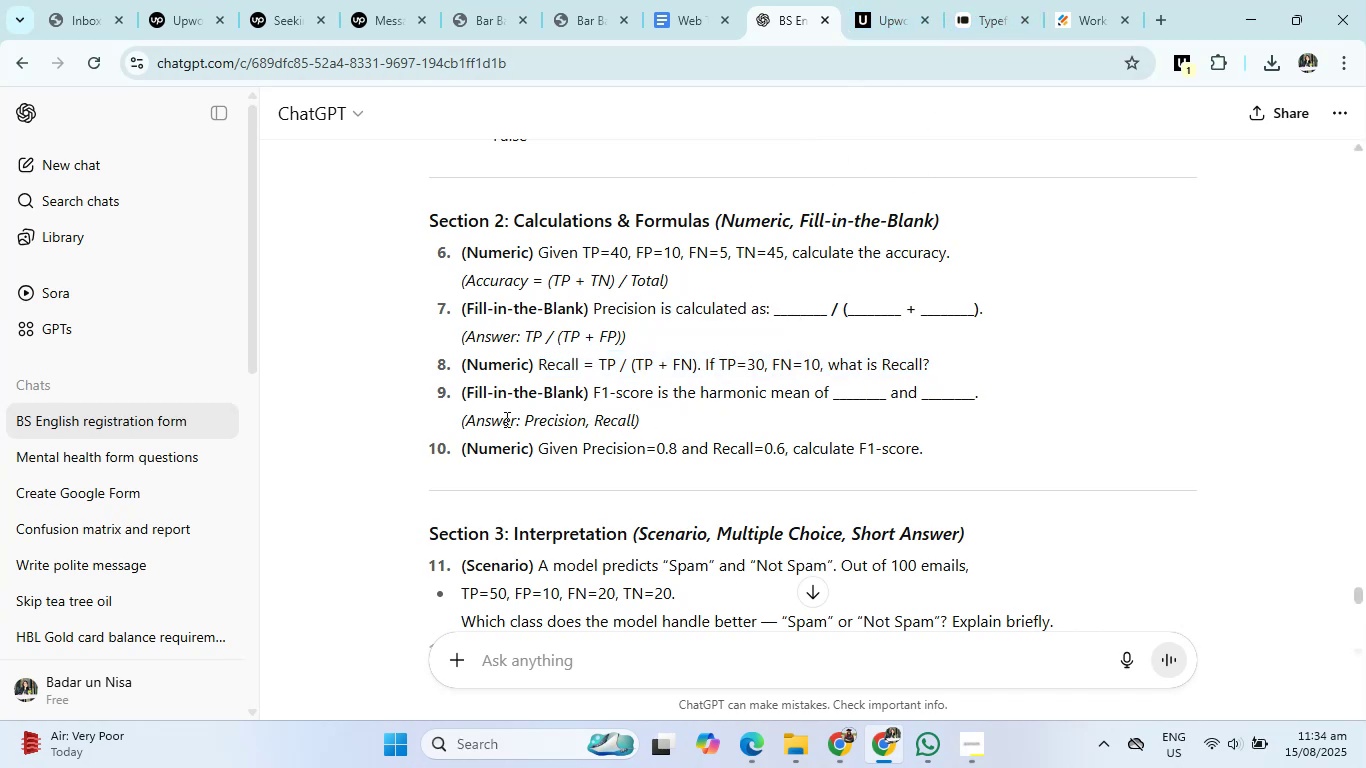 
left_click_drag(start_coordinate=[593, 396], to_coordinate=[1018, 387])
 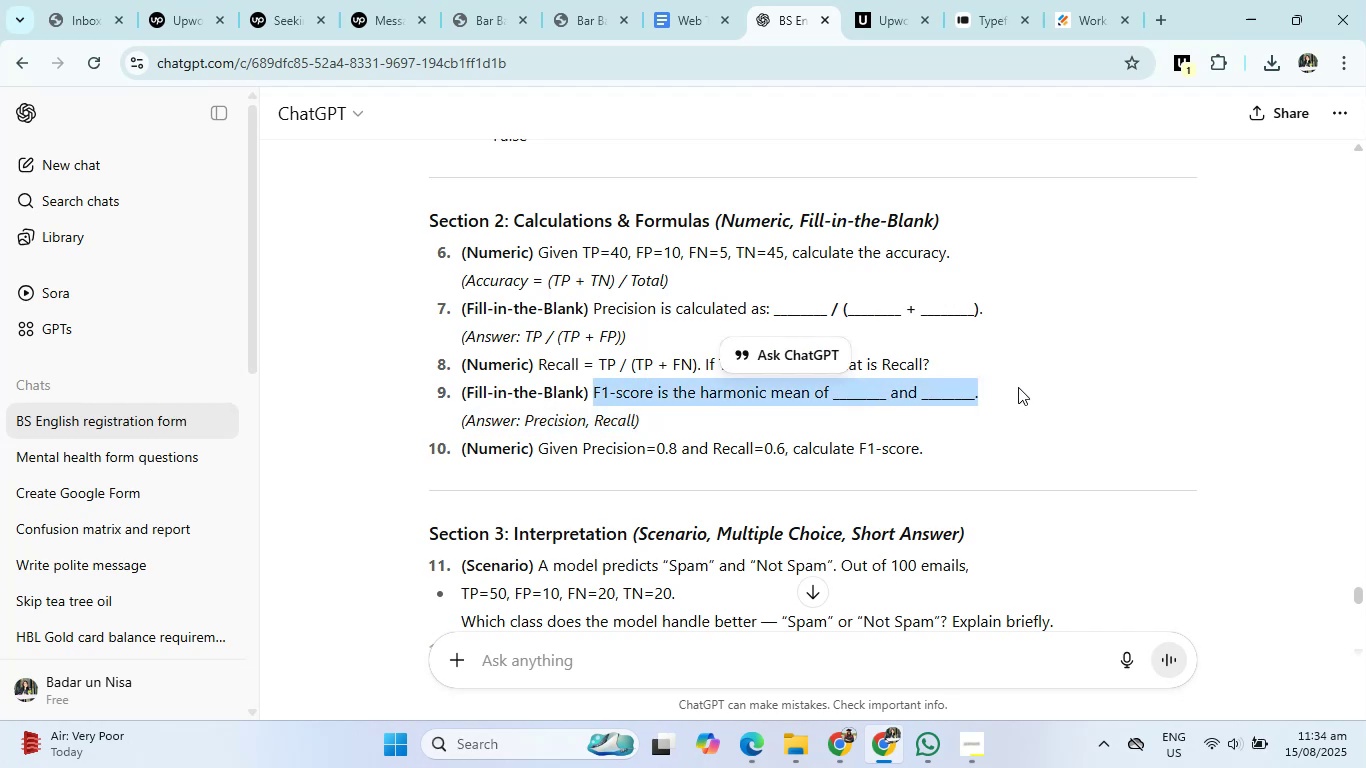 
key(Control+C)
 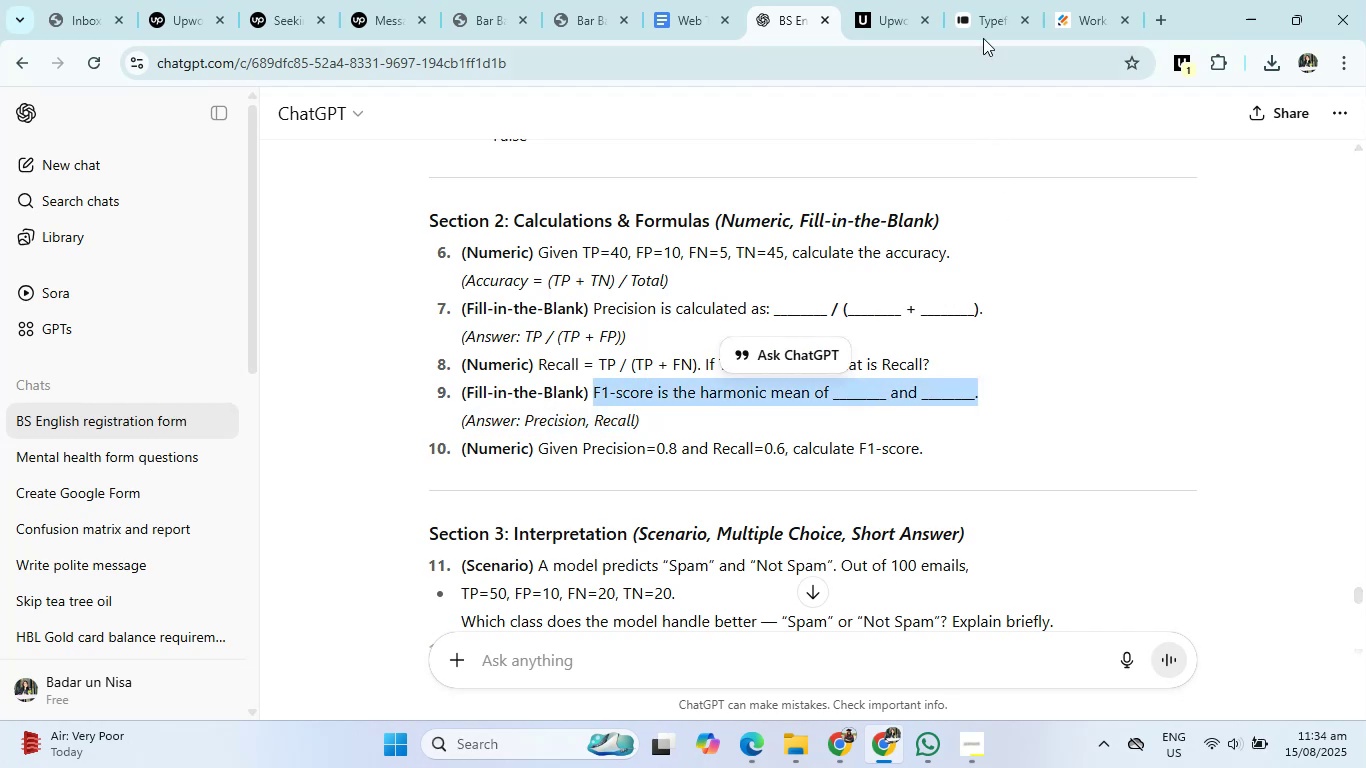 
left_click([983, 0])
 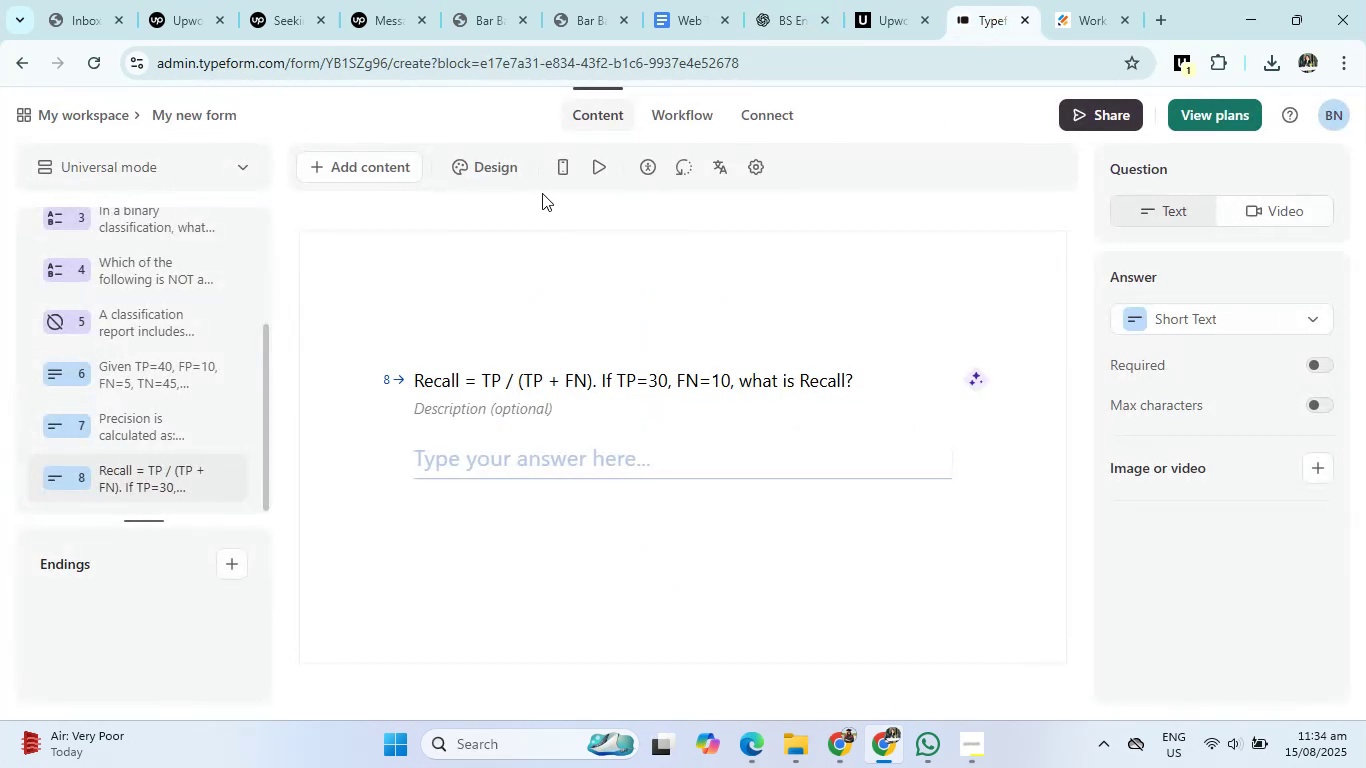 
left_click([346, 165])
 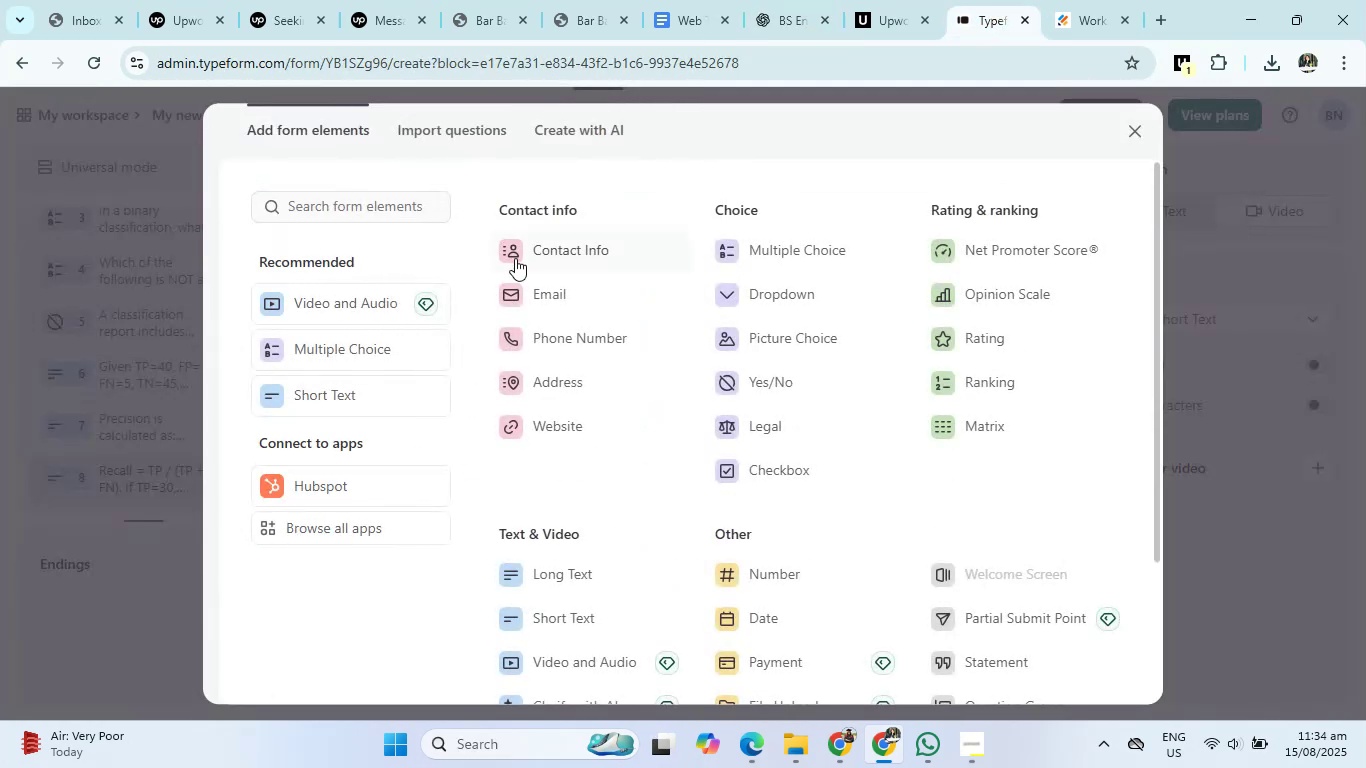 
left_click([408, 389])
 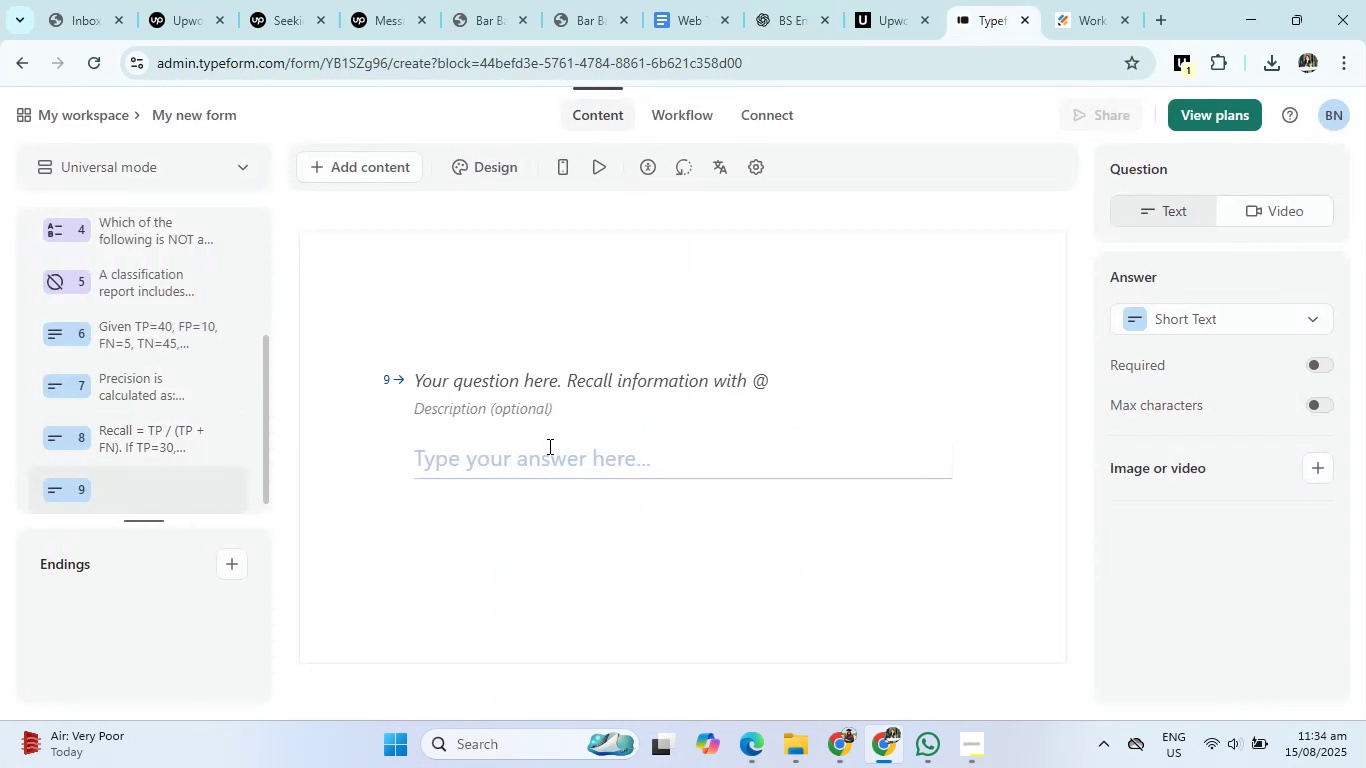 
left_click([568, 385])
 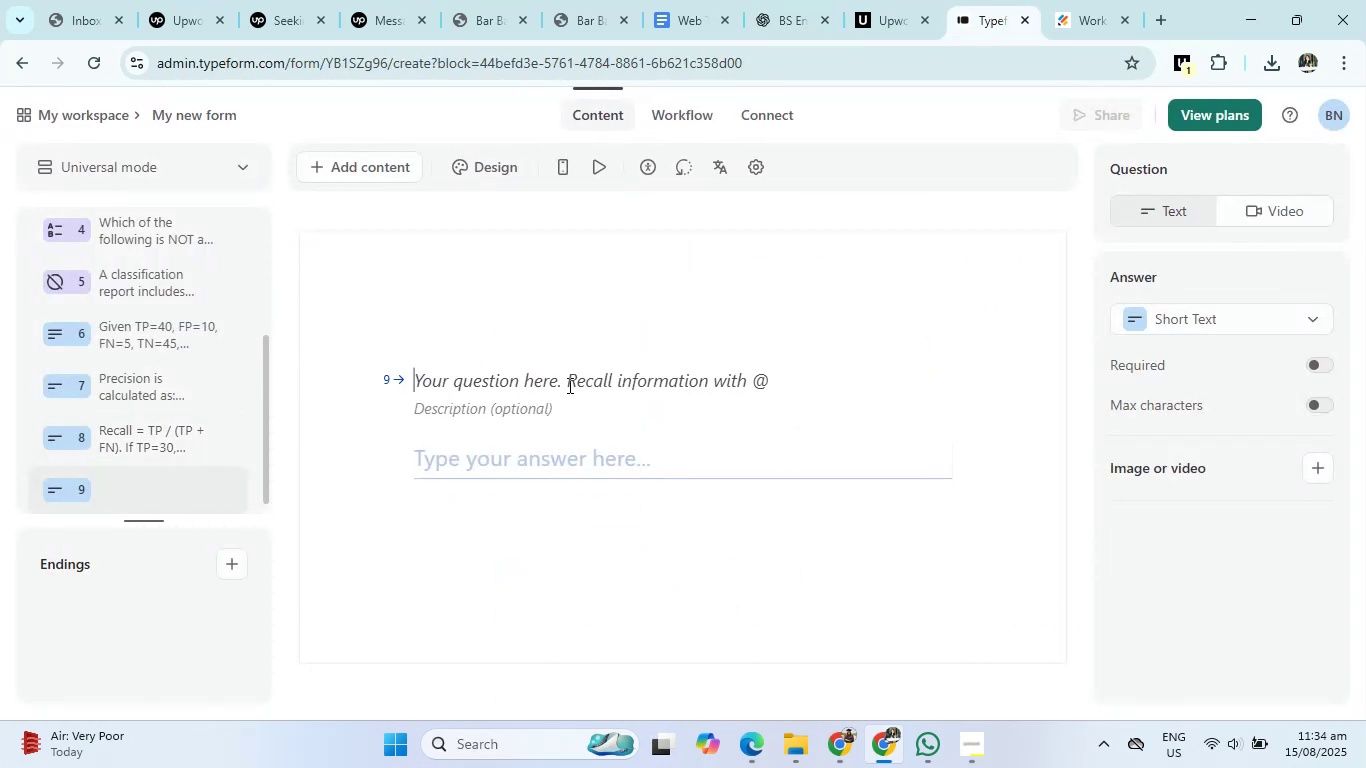 
key(Control+V)
 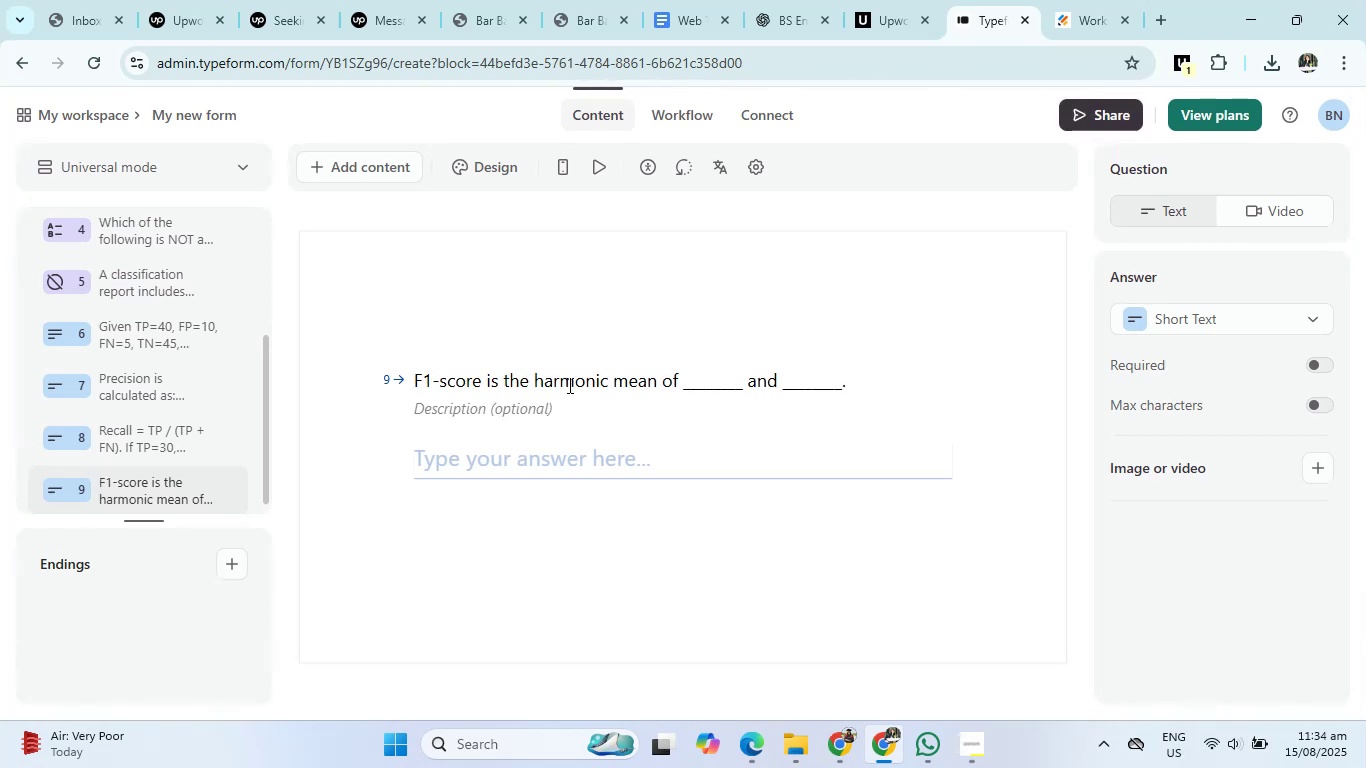 
wait(13.19)
 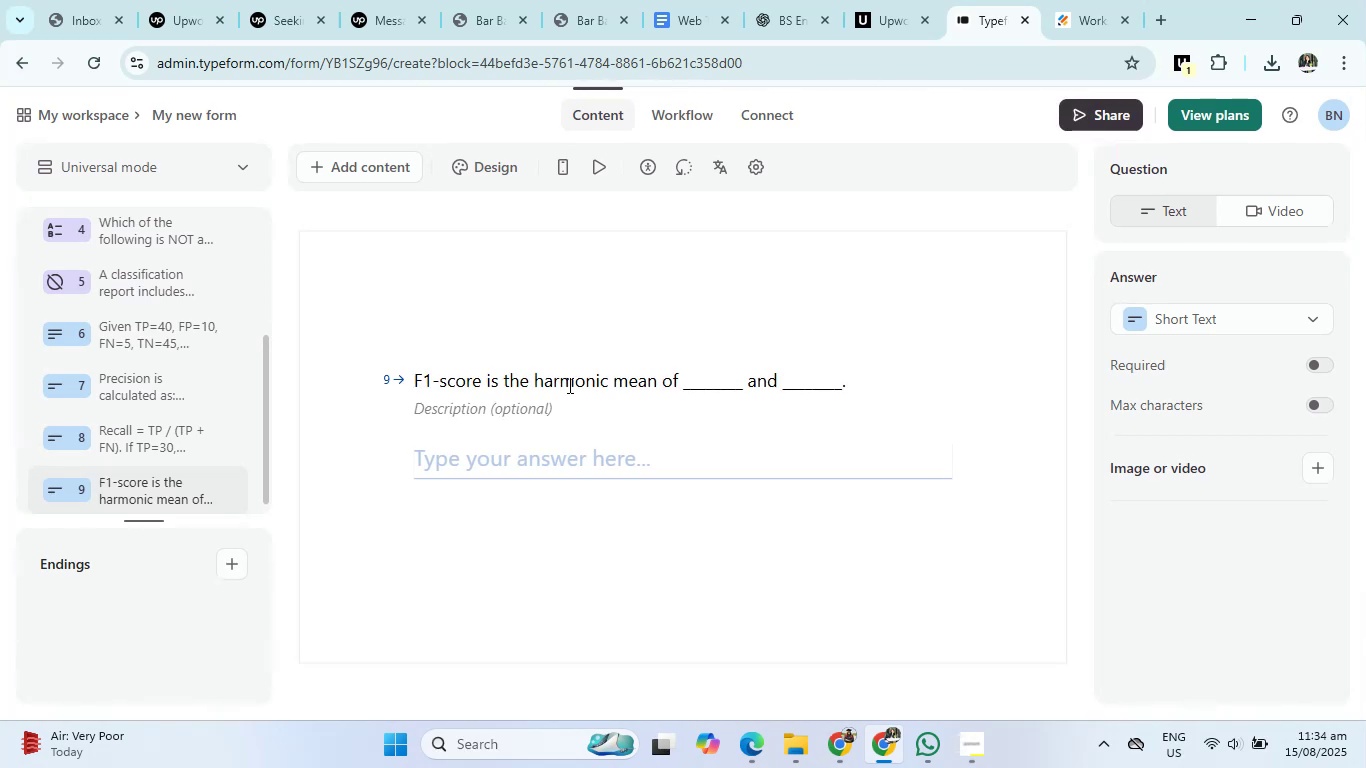 
left_click([793, 12])
 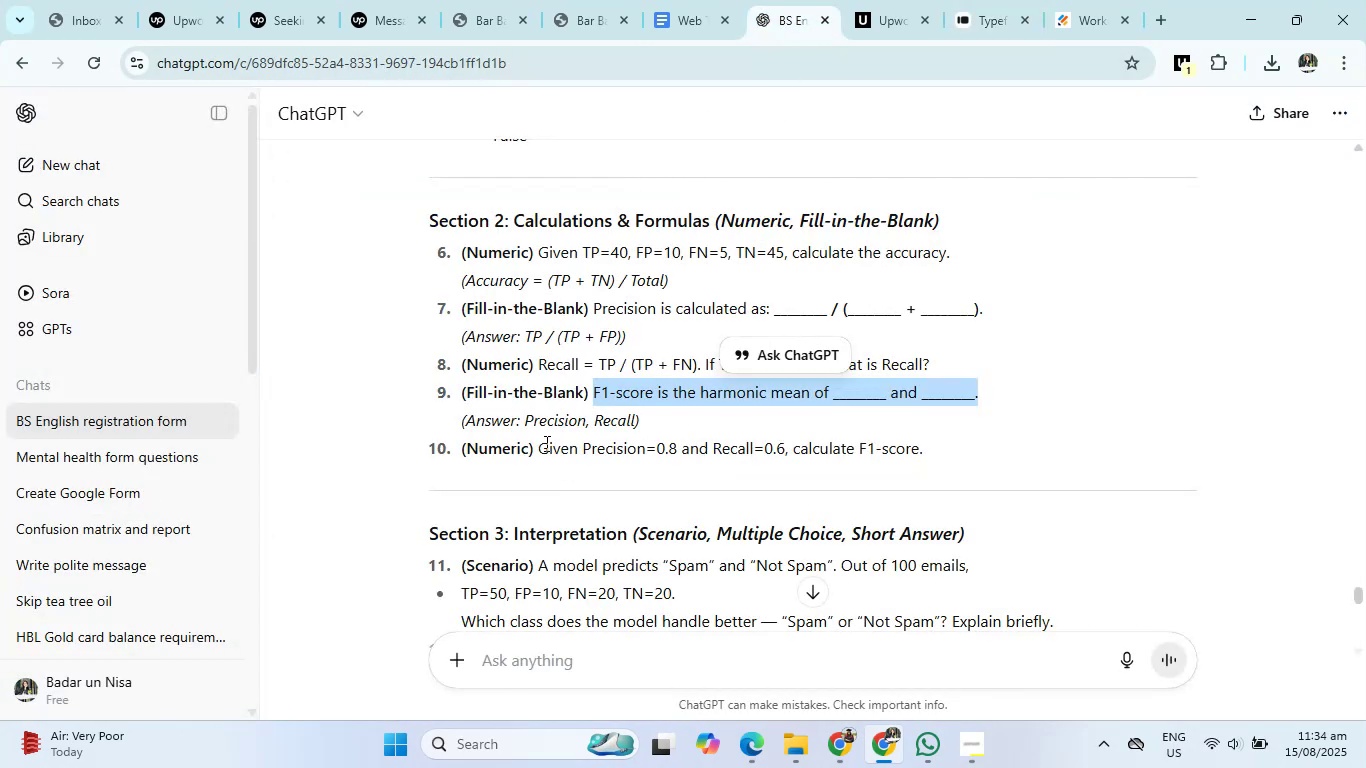 
left_click_drag(start_coordinate=[540, 449], to_coordinate=[940, 452])
 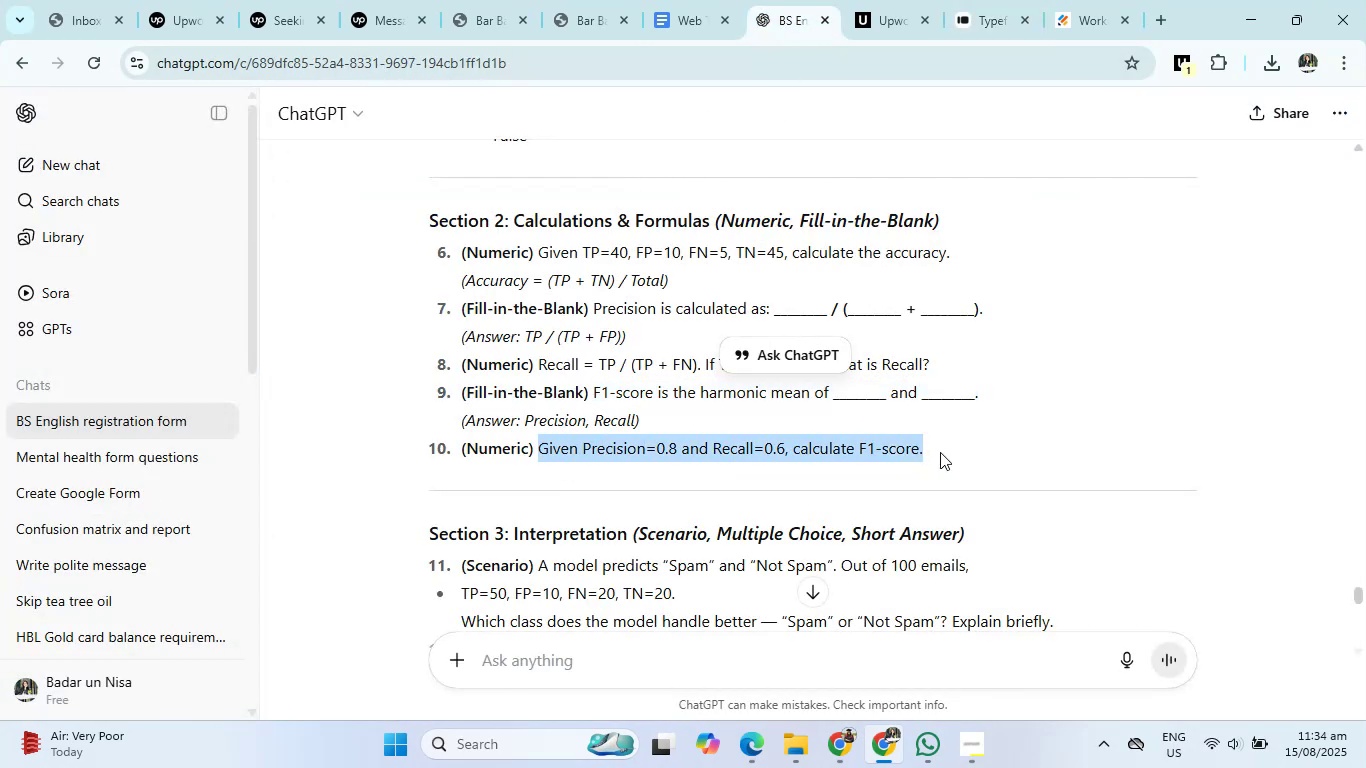 
key(Control+C)
 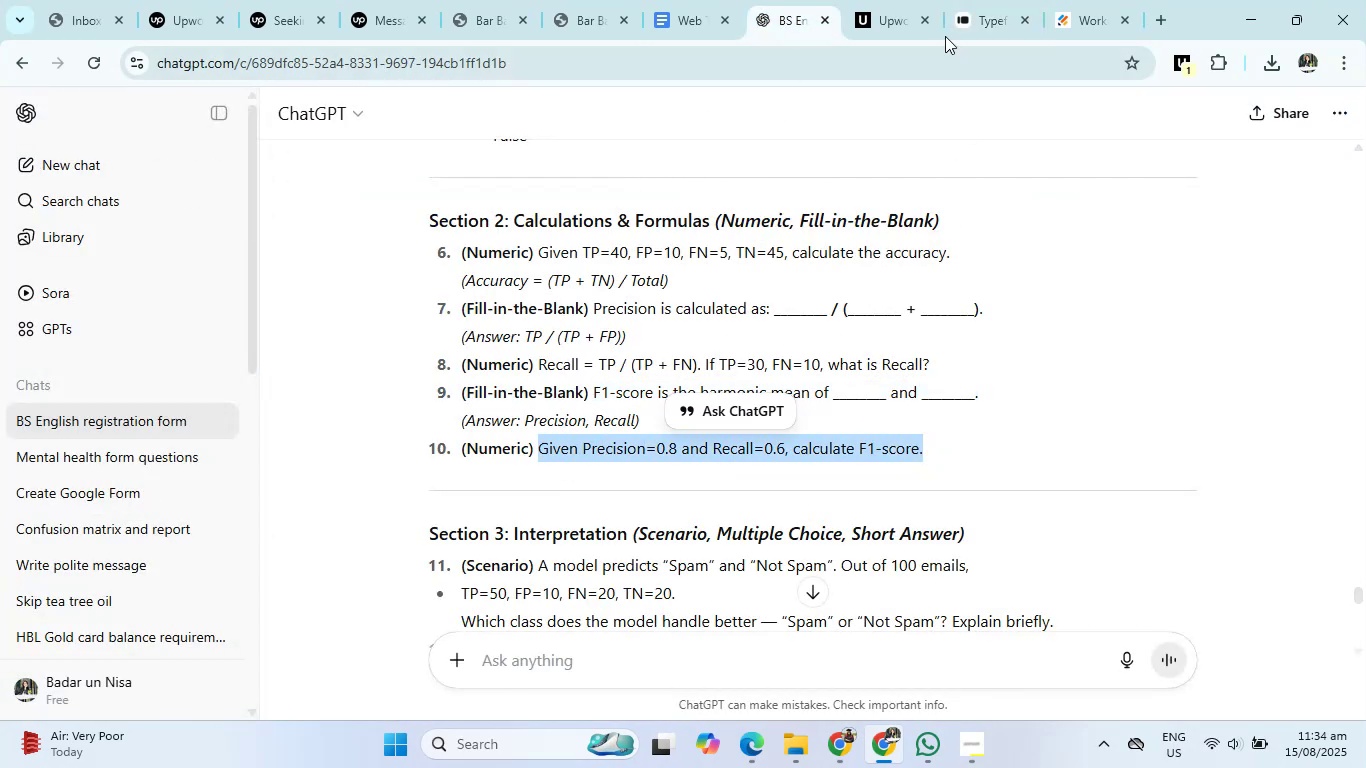 
left_click([963, 0])
 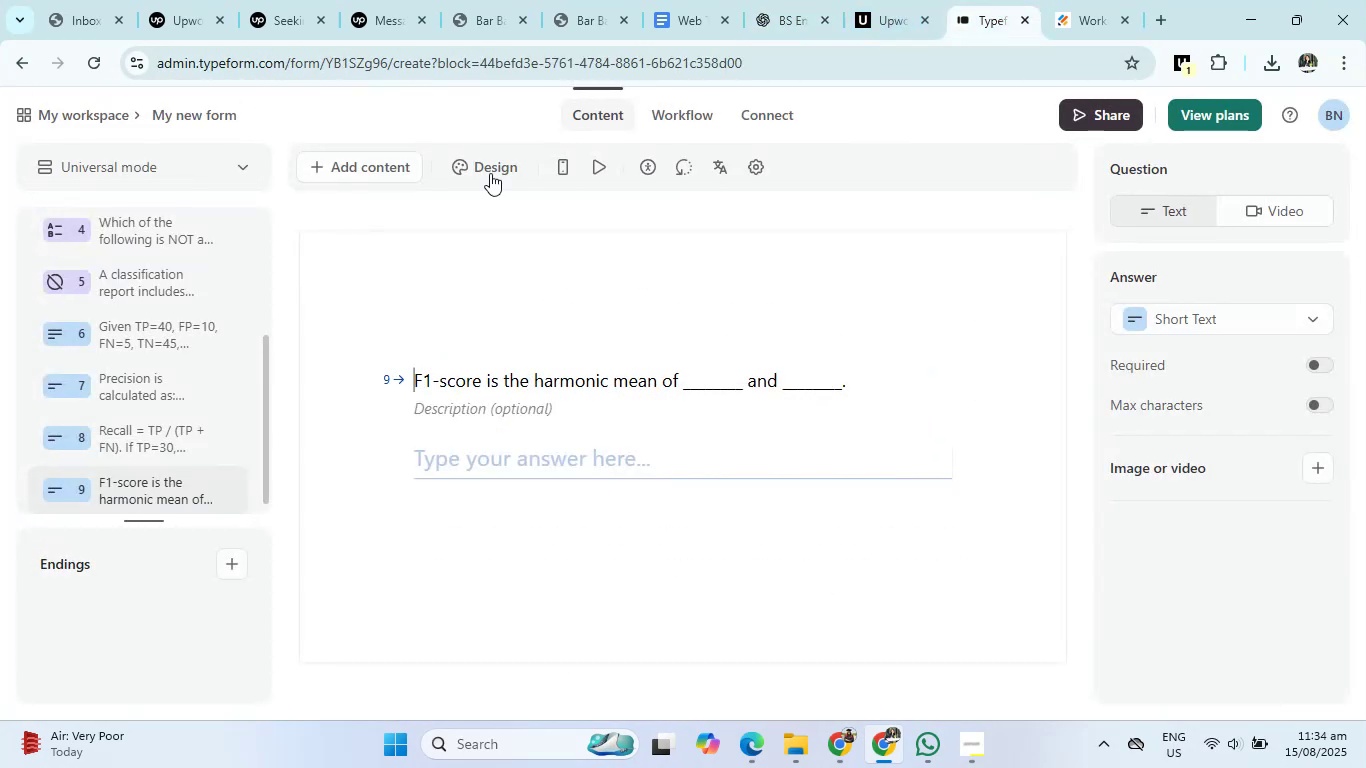 
left_click([348, 163])
 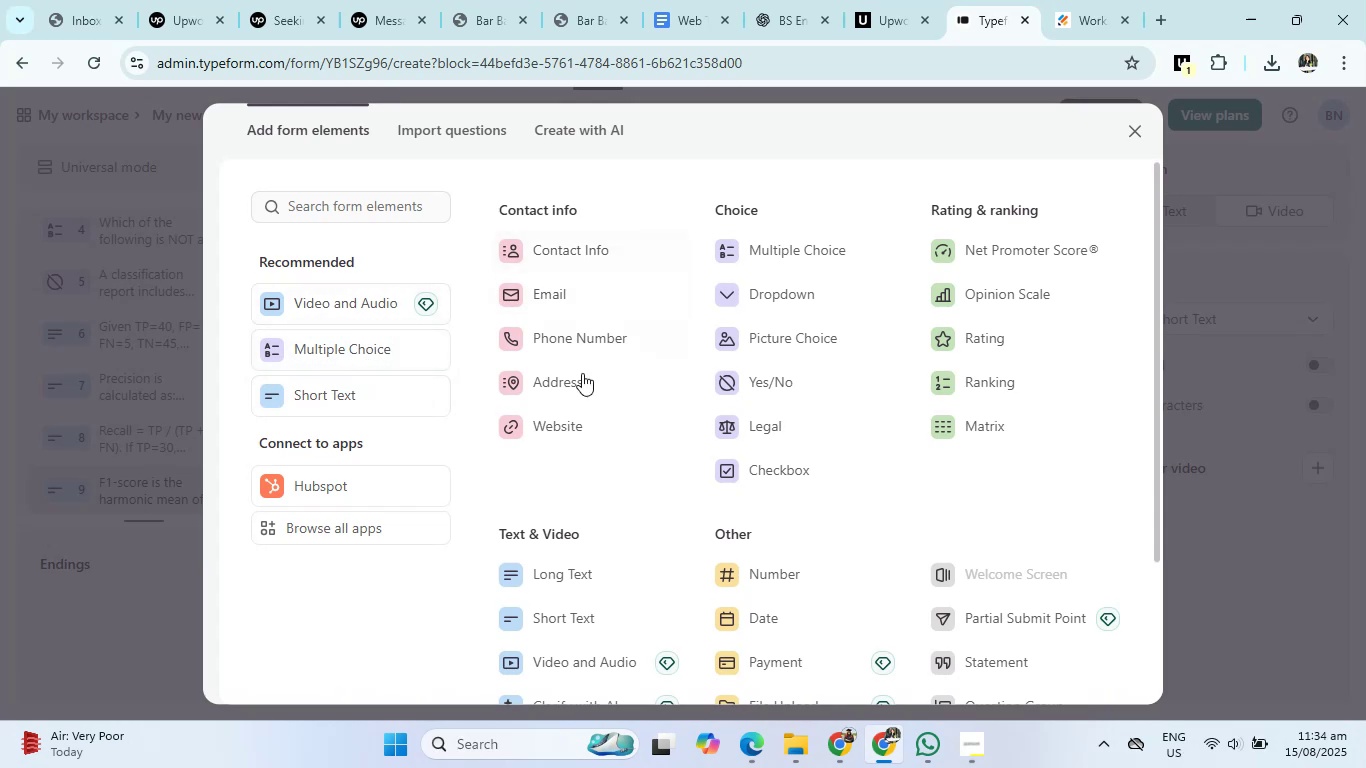 
left_click([560, 609])
 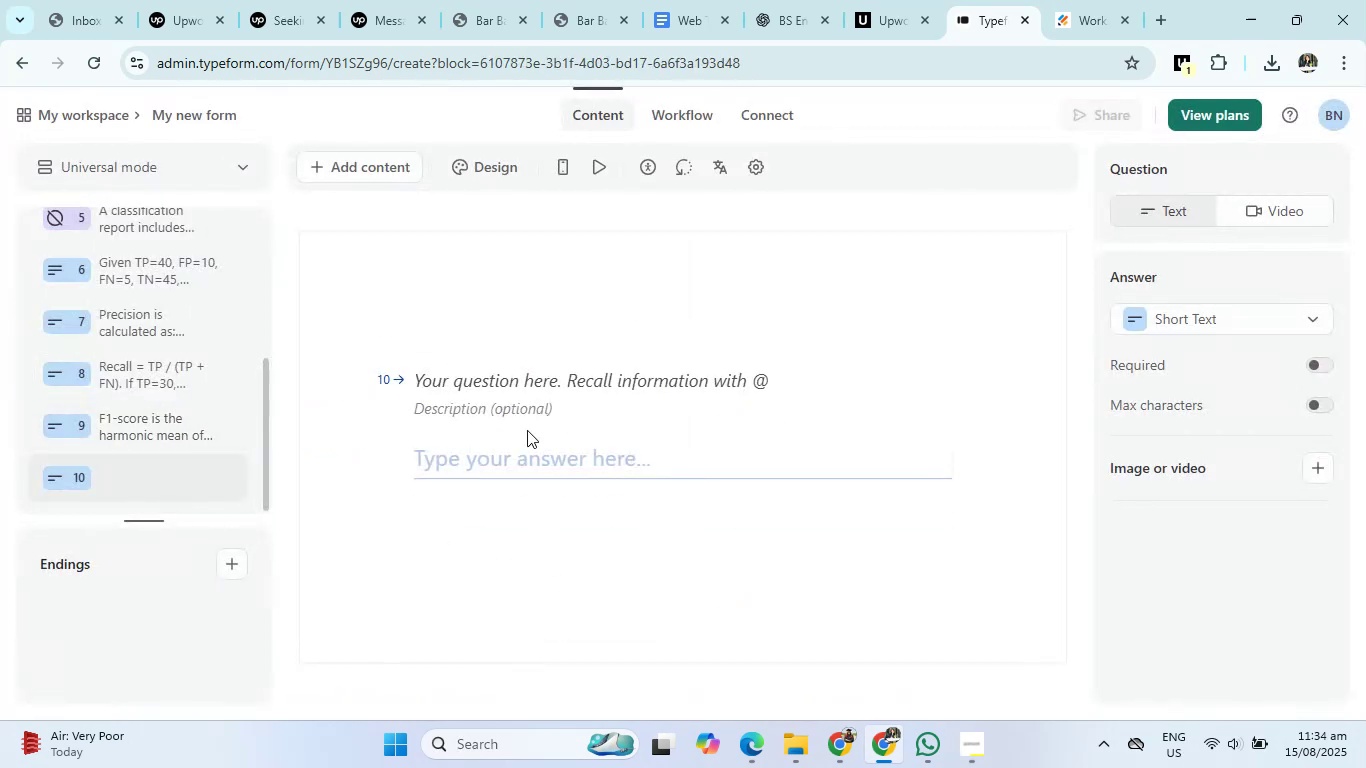 
left_click([522, 383])
 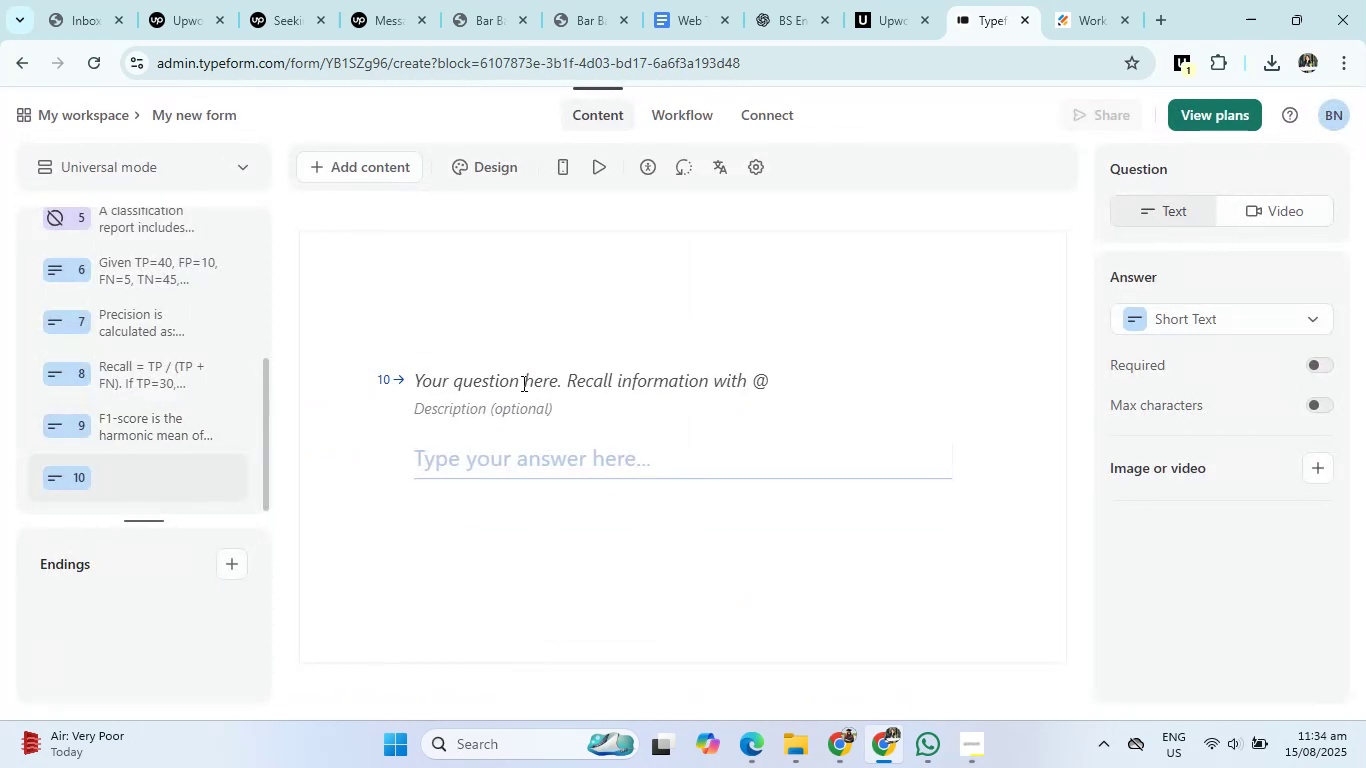 
key(Control+V)
 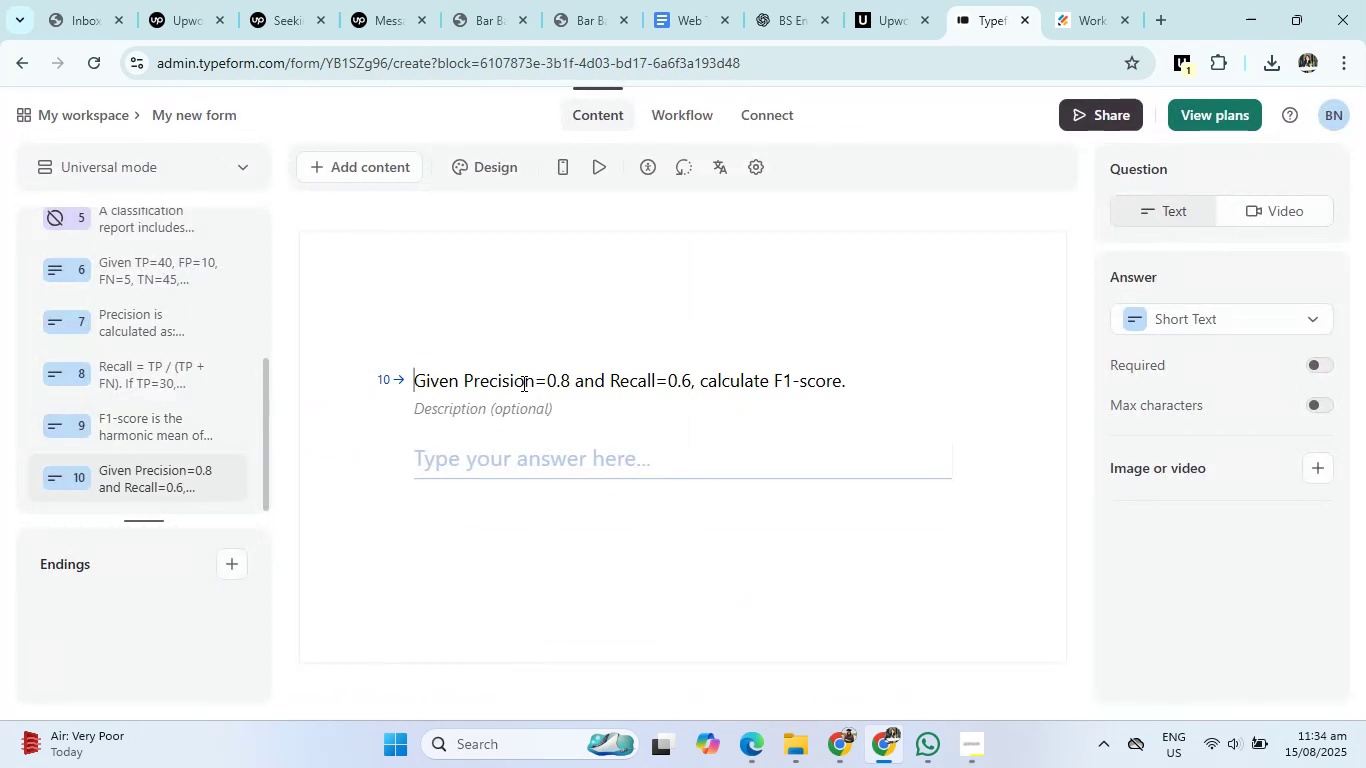 
wait(8.71)
 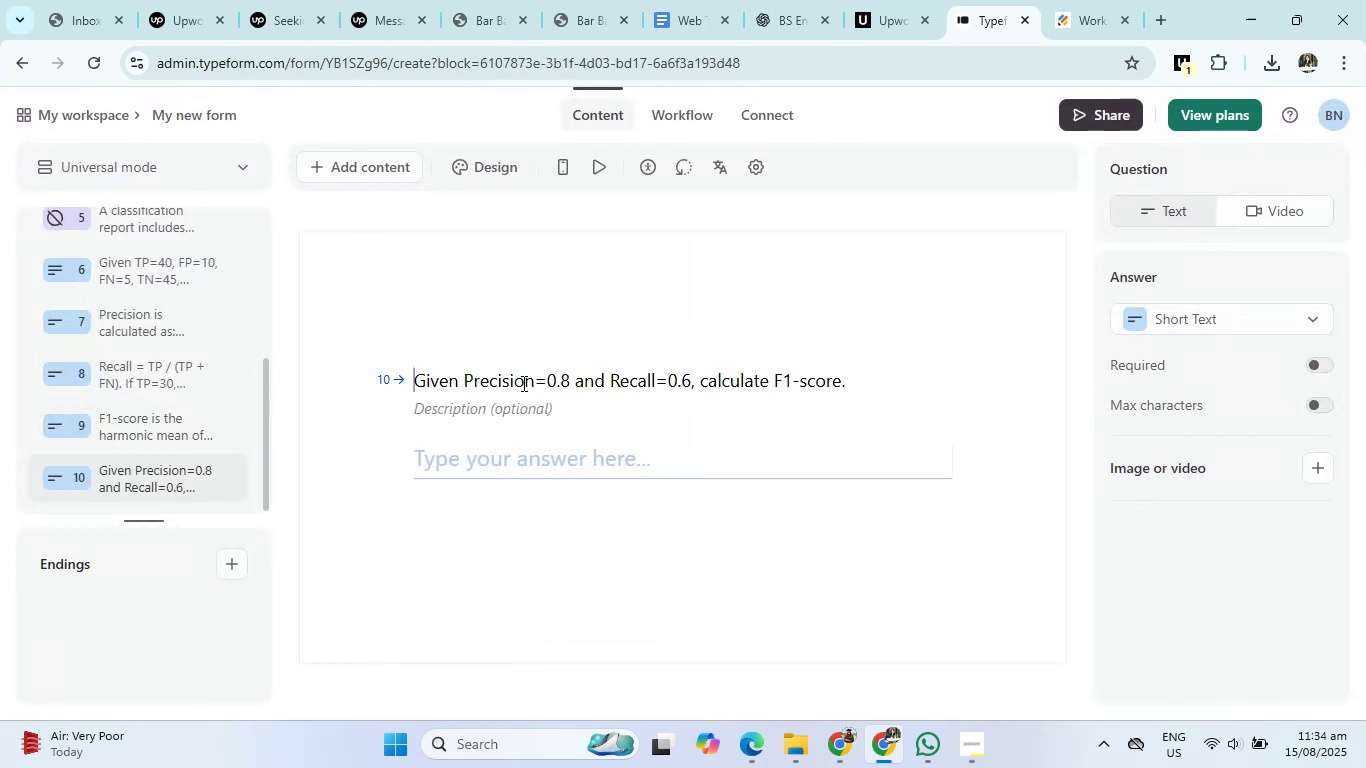 
left_click([799, 0])
 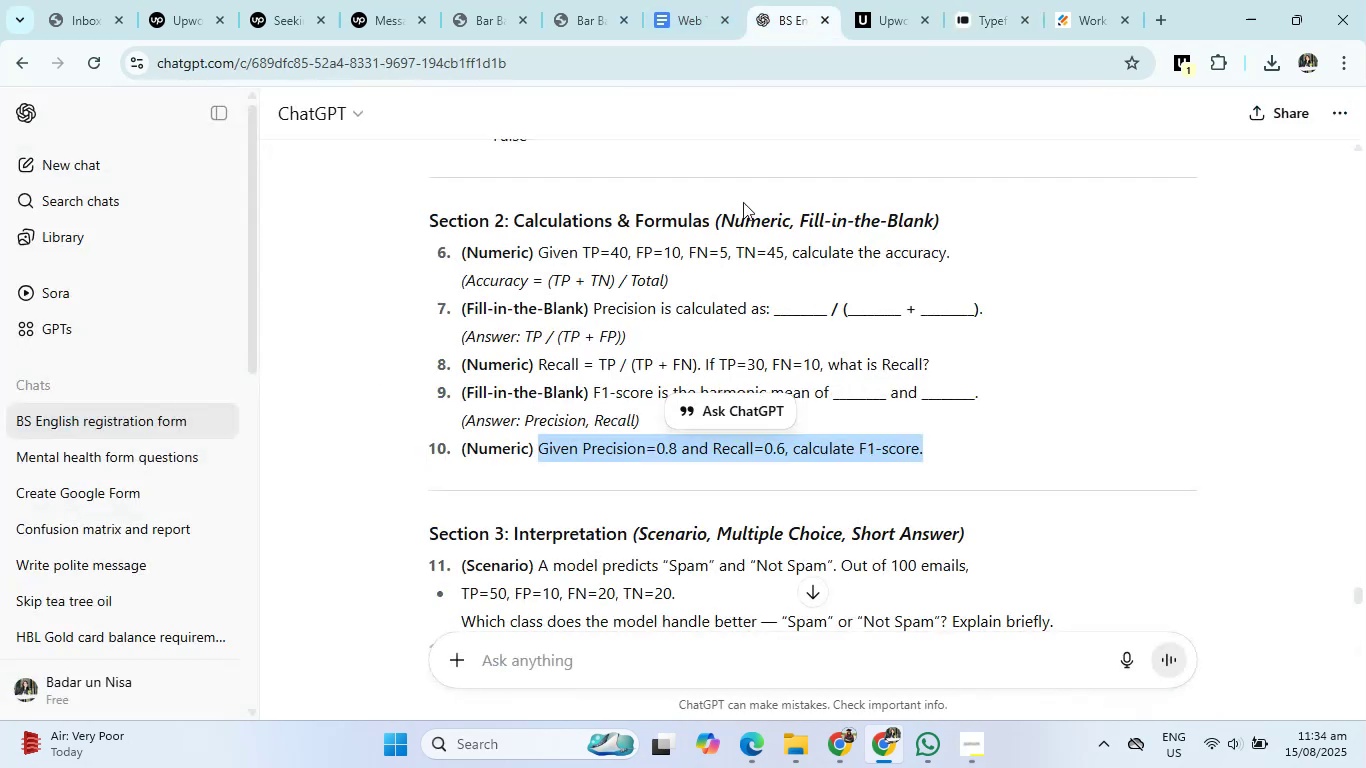 
scroll: coordinate [605, 442], scroll_direction: down, amount: 4.0
 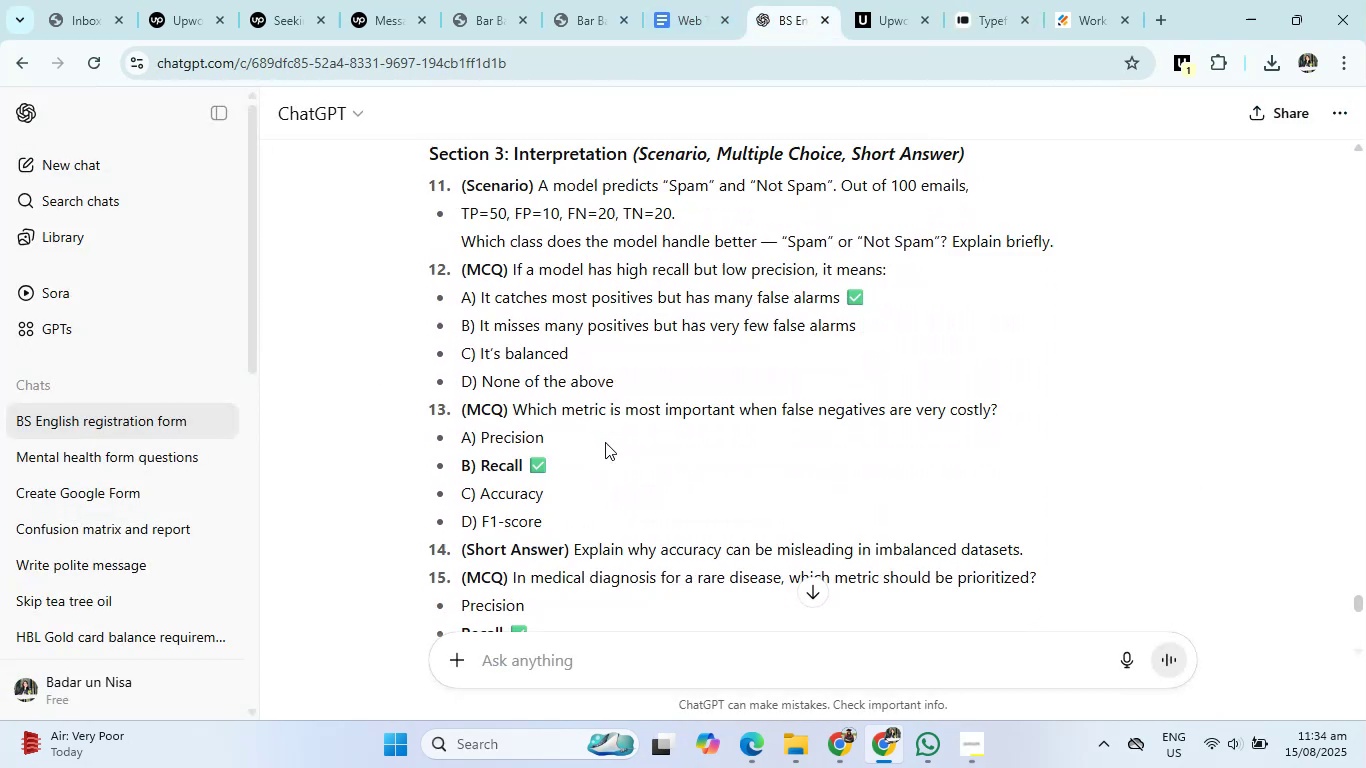 
scroll: coordinate [611, 380], scroll_direction: up, amount: 1.0
 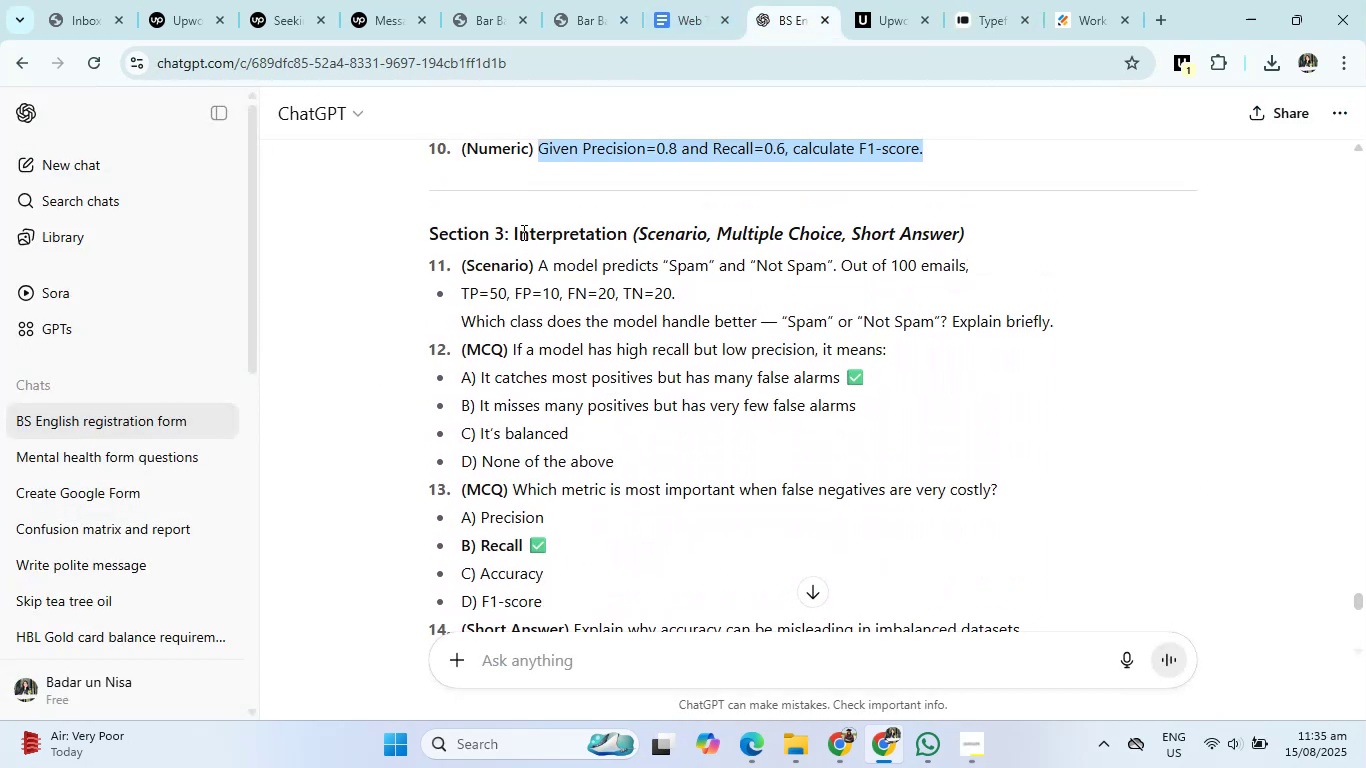 
left_click_drag(start_coordinate=[508, 235], to_coordinate=[1011, 235])
 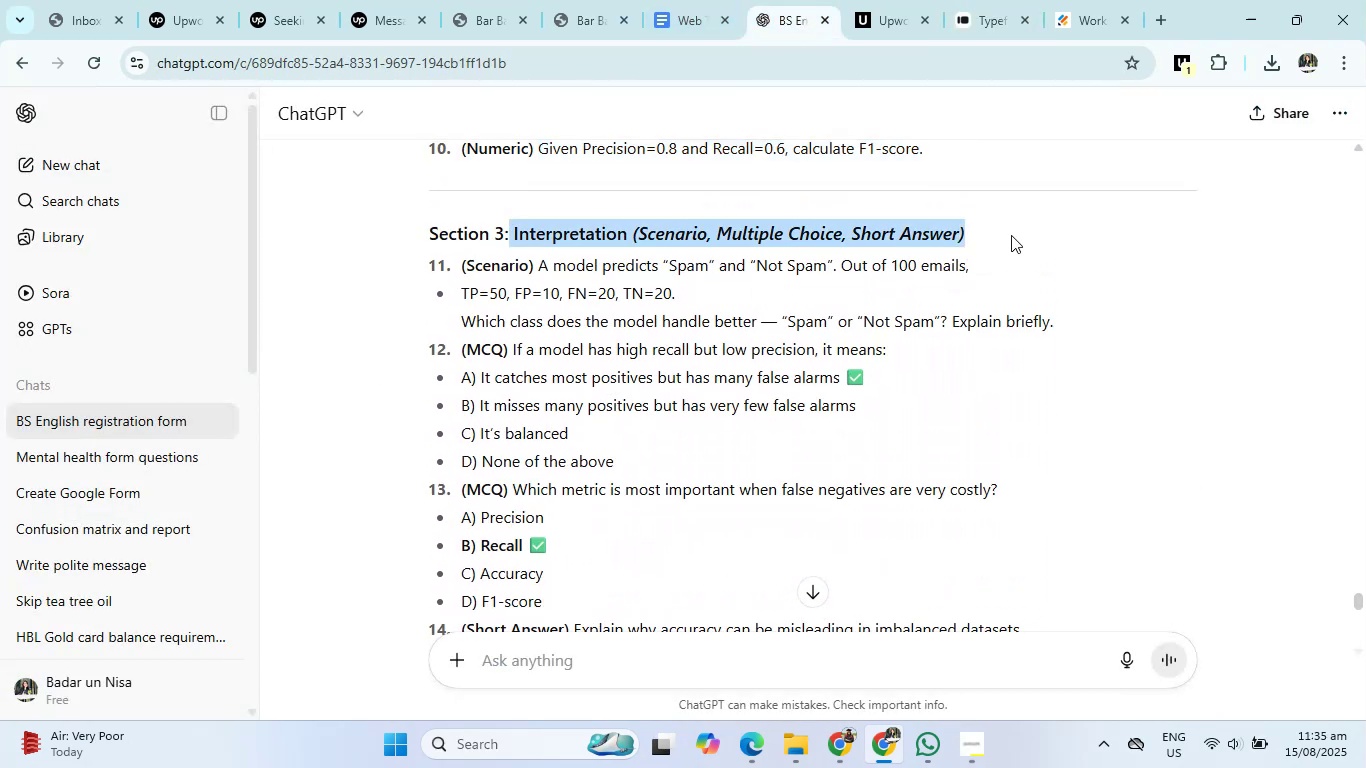 
key(Control+C)
 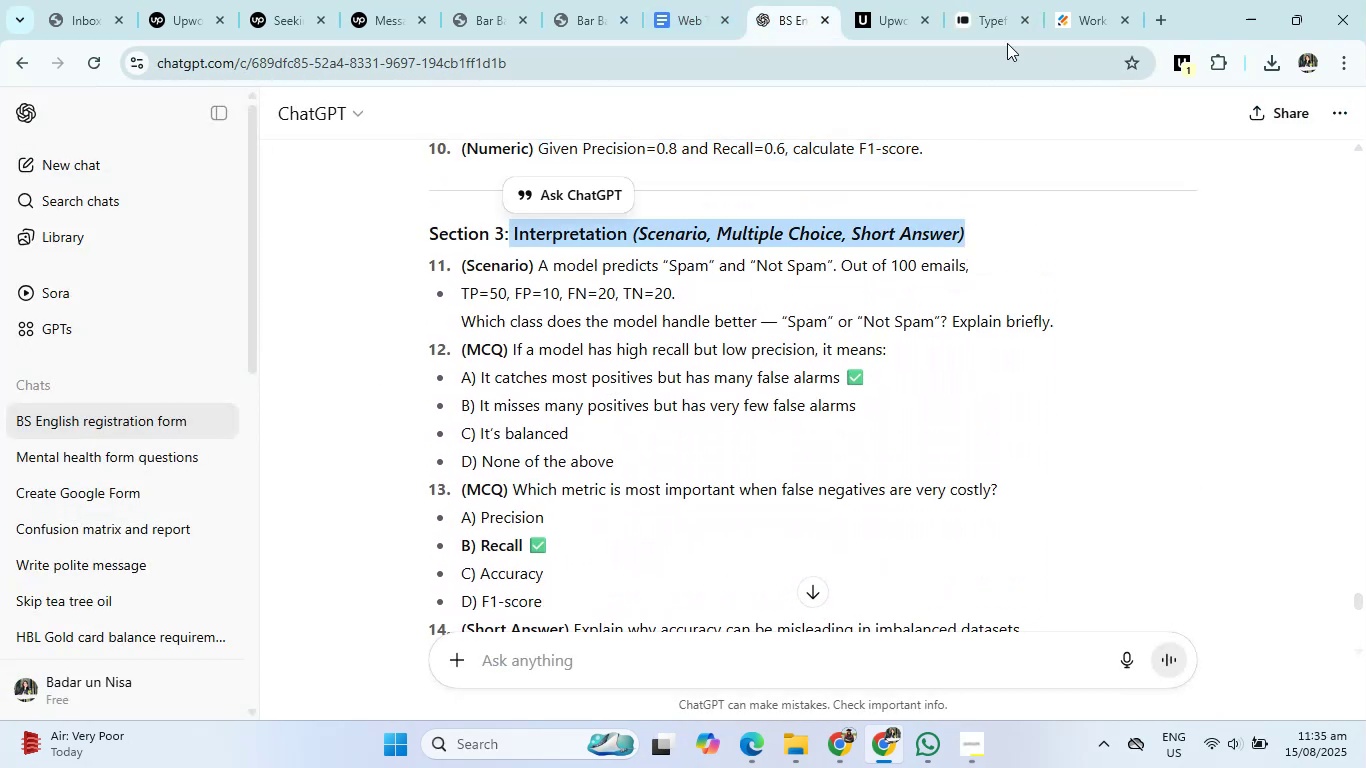 
left_click([999, 6])
 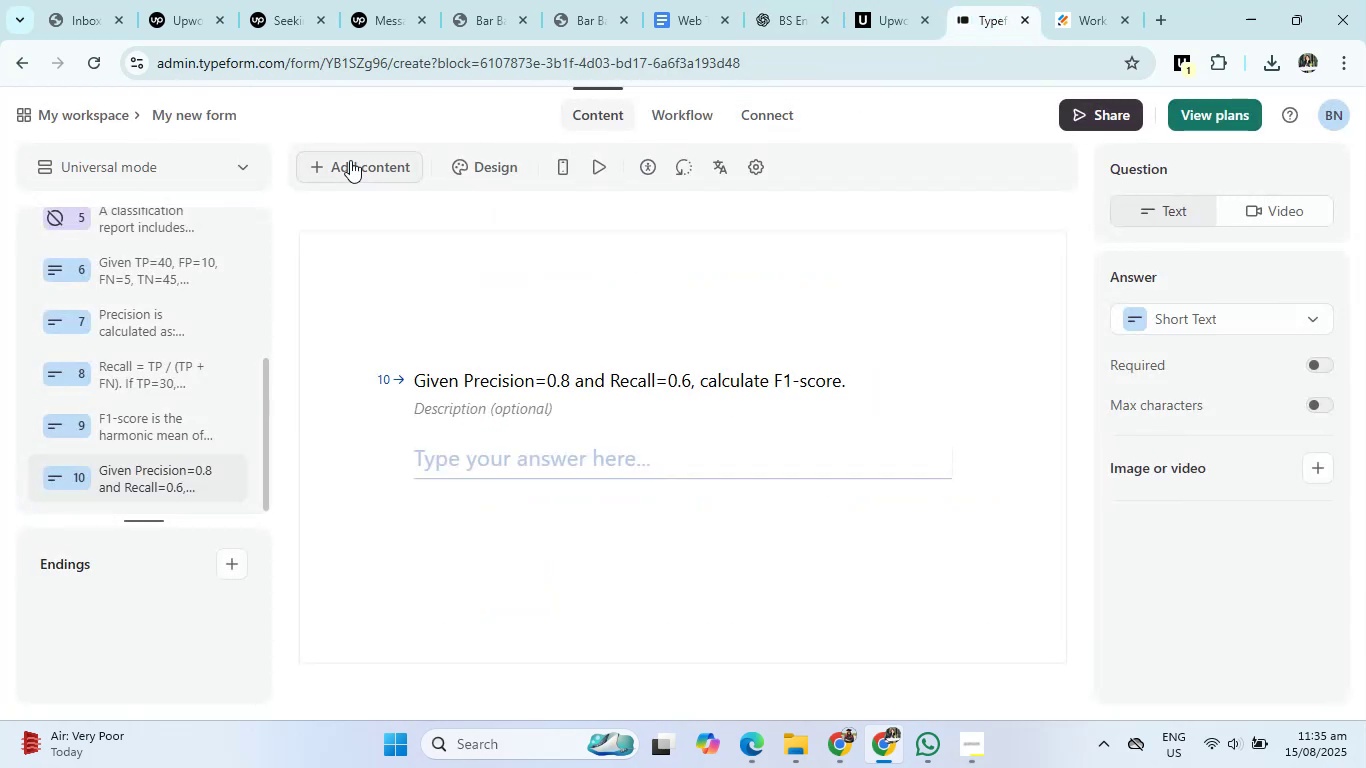 
left_click([350, 164])
 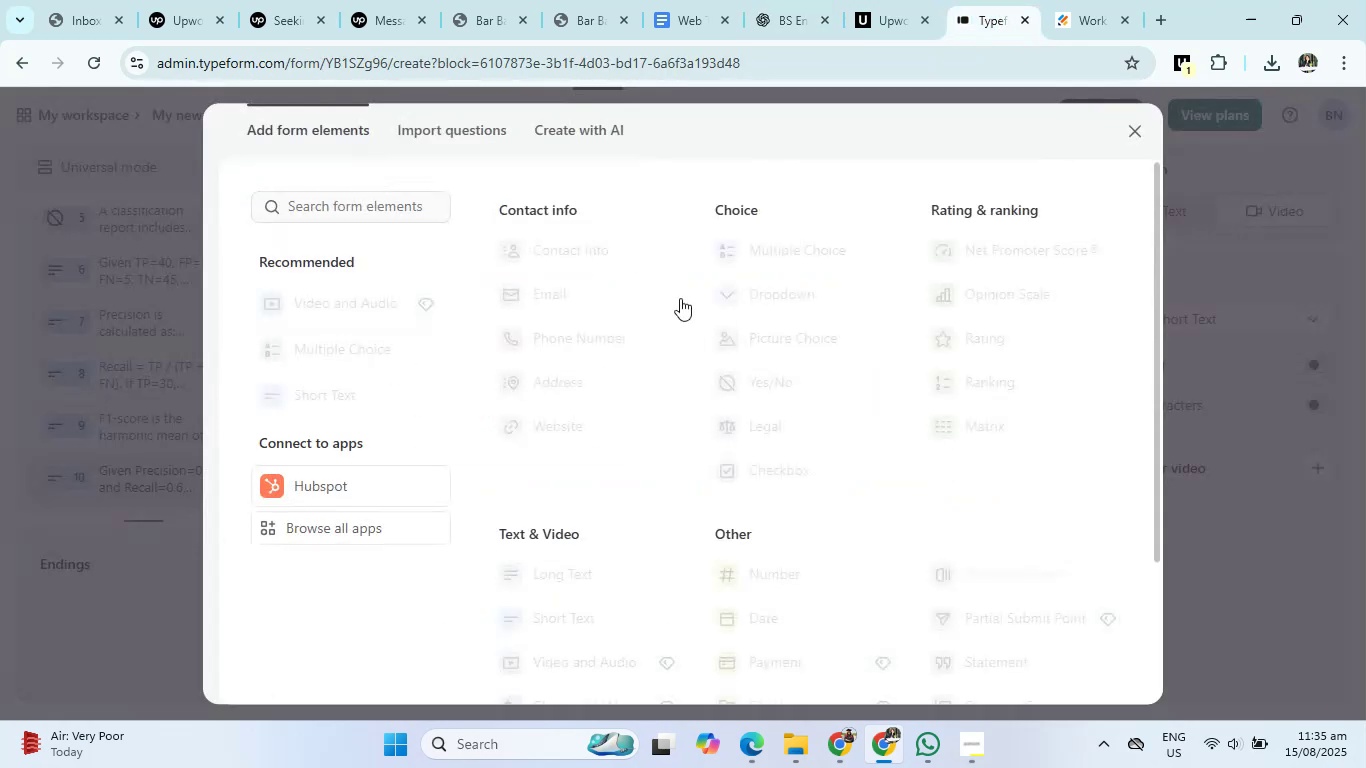 
scroll: coordinate [1067, 557], scroll_direction: down, amount: 2.0
 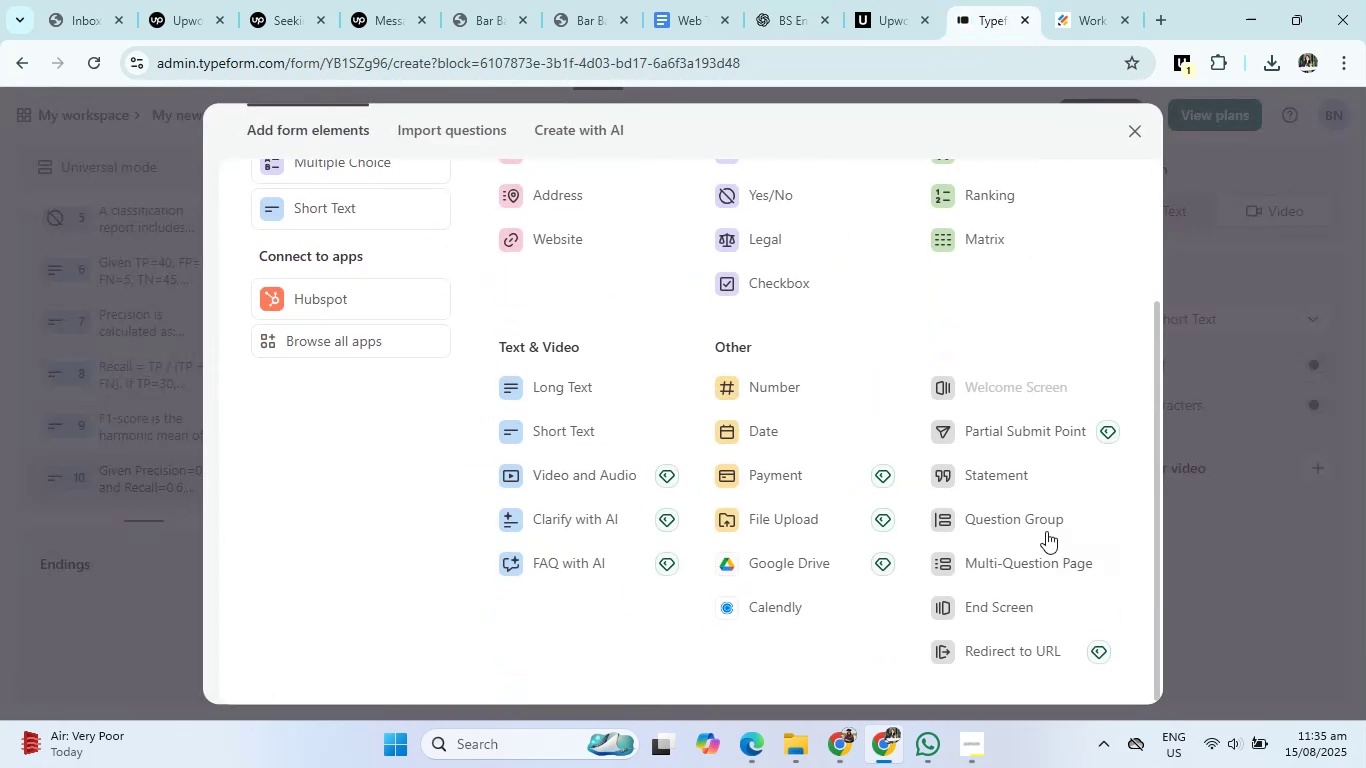 
left_click([1010, 478])
 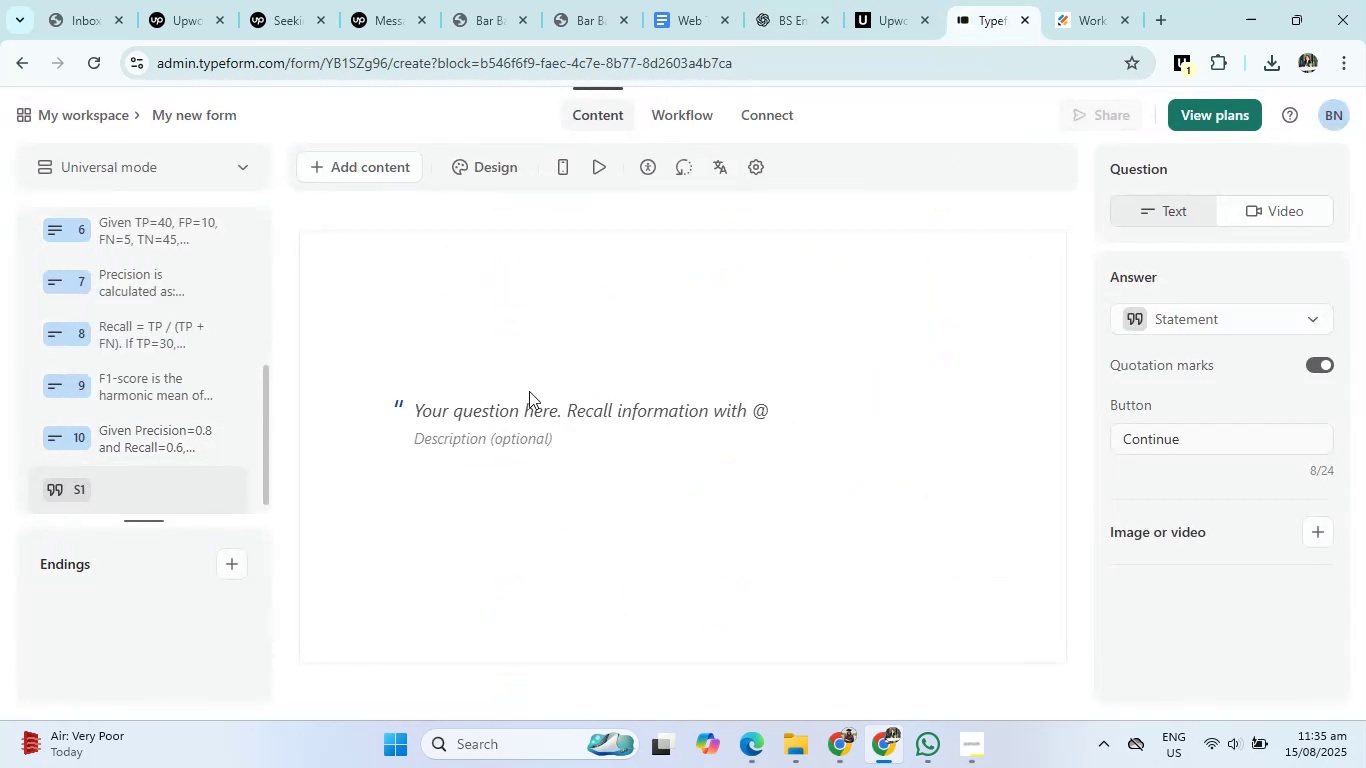 
left_click([515, 403])
 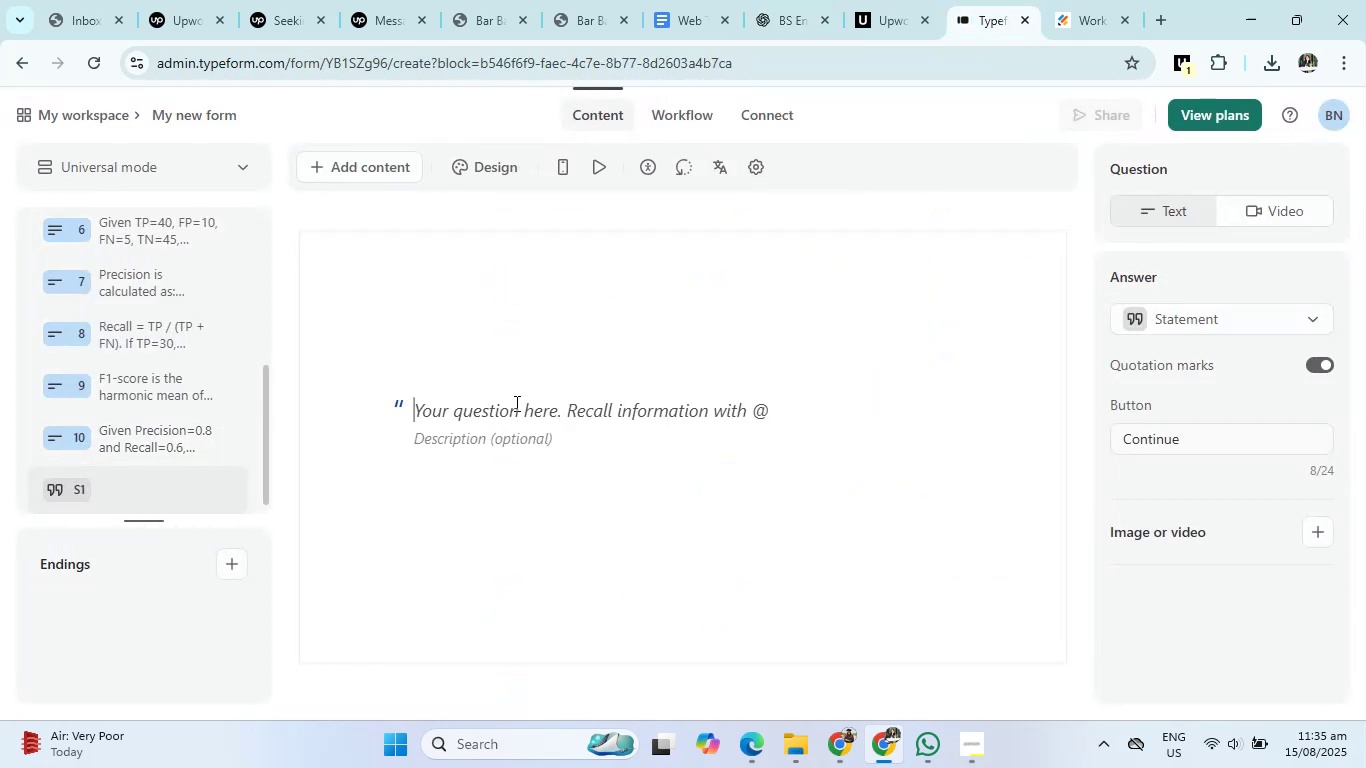 
key(Control+V)
 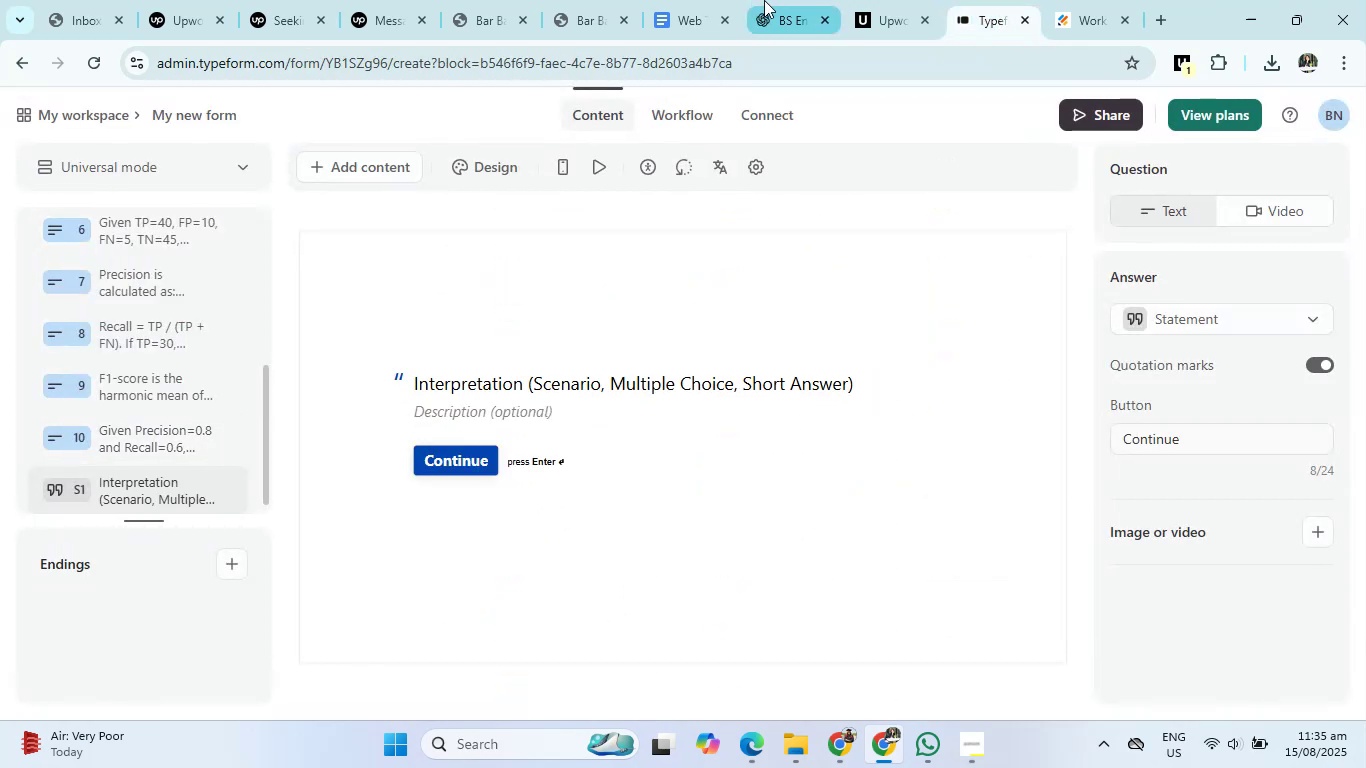 
left_click([767, 0])
 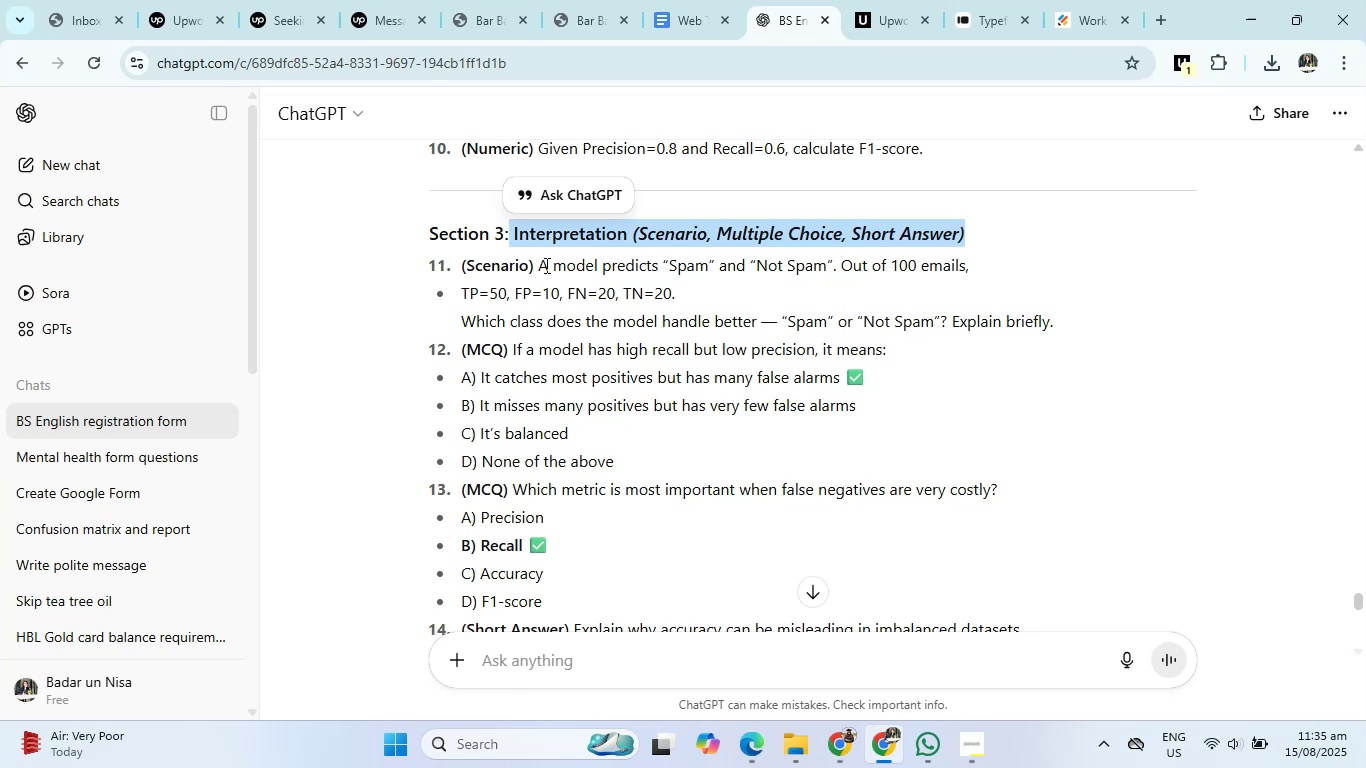 
left_click_drag(start_coordinate=[538, 268], to_coordinate=[1077, 315])
 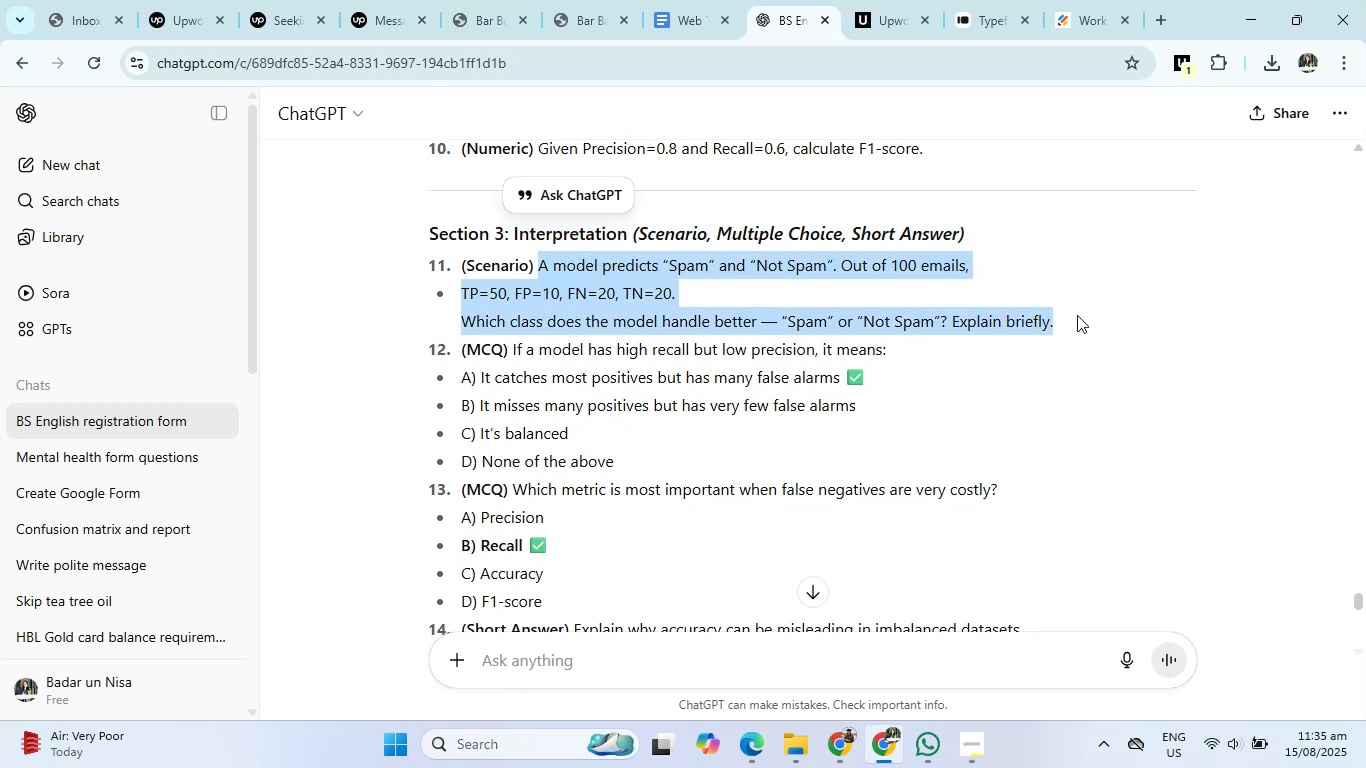 
key(Control+C)
 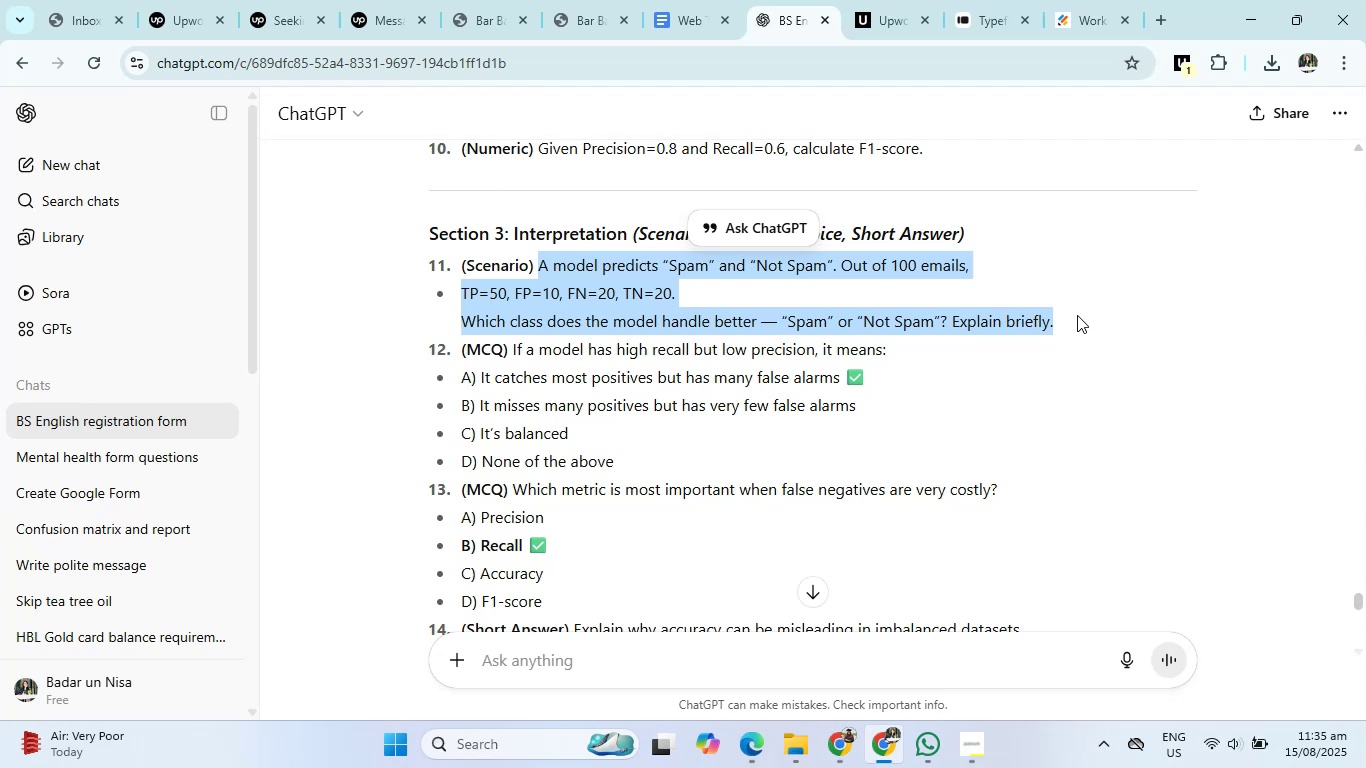 
key(Control+C)
 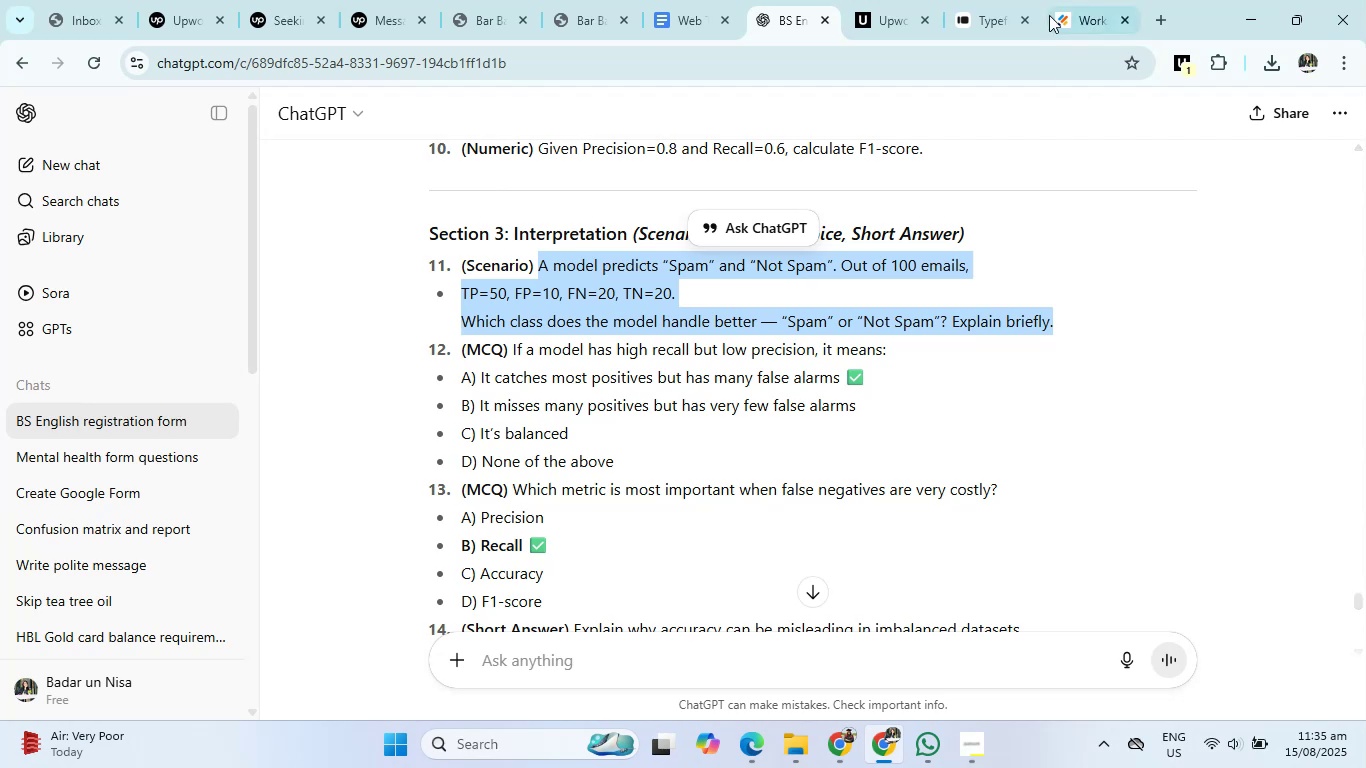 
left_click([999, 0])
 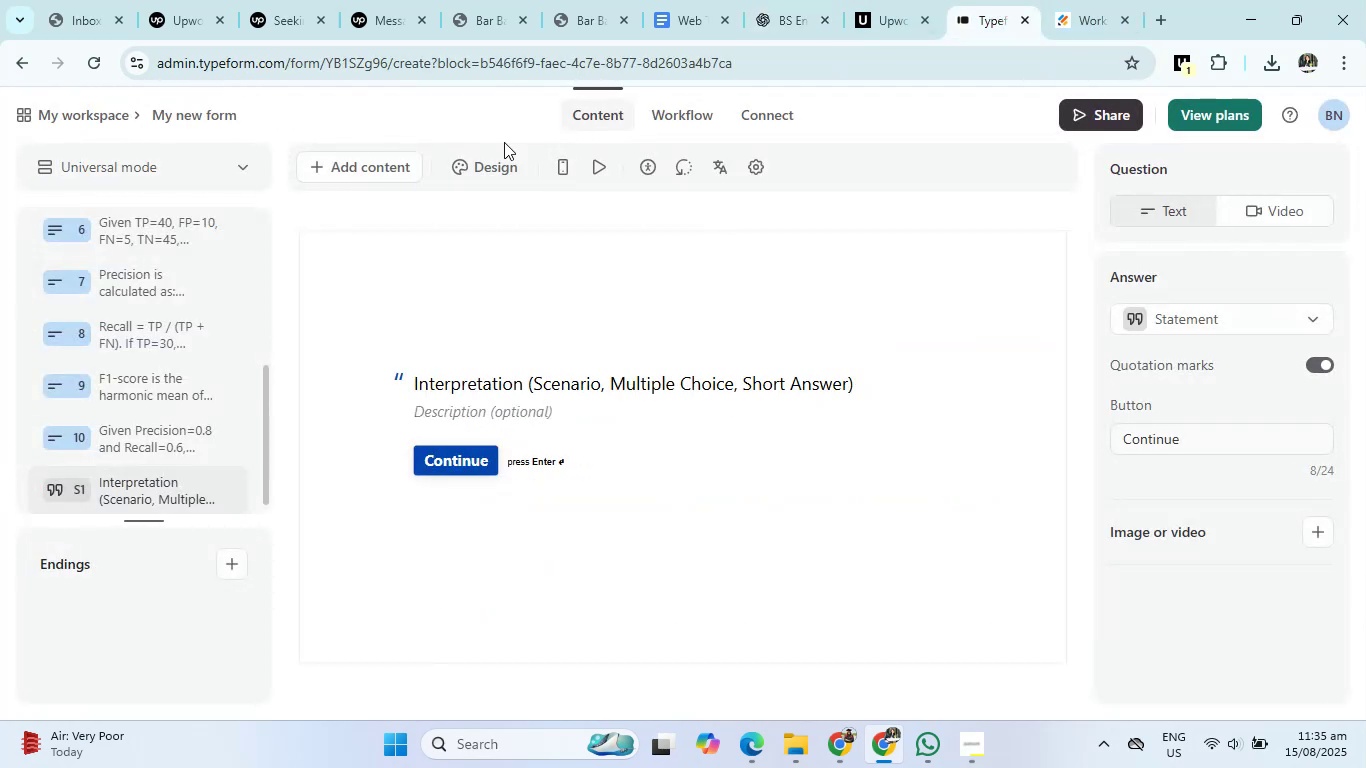 
left_click([392, 168])
 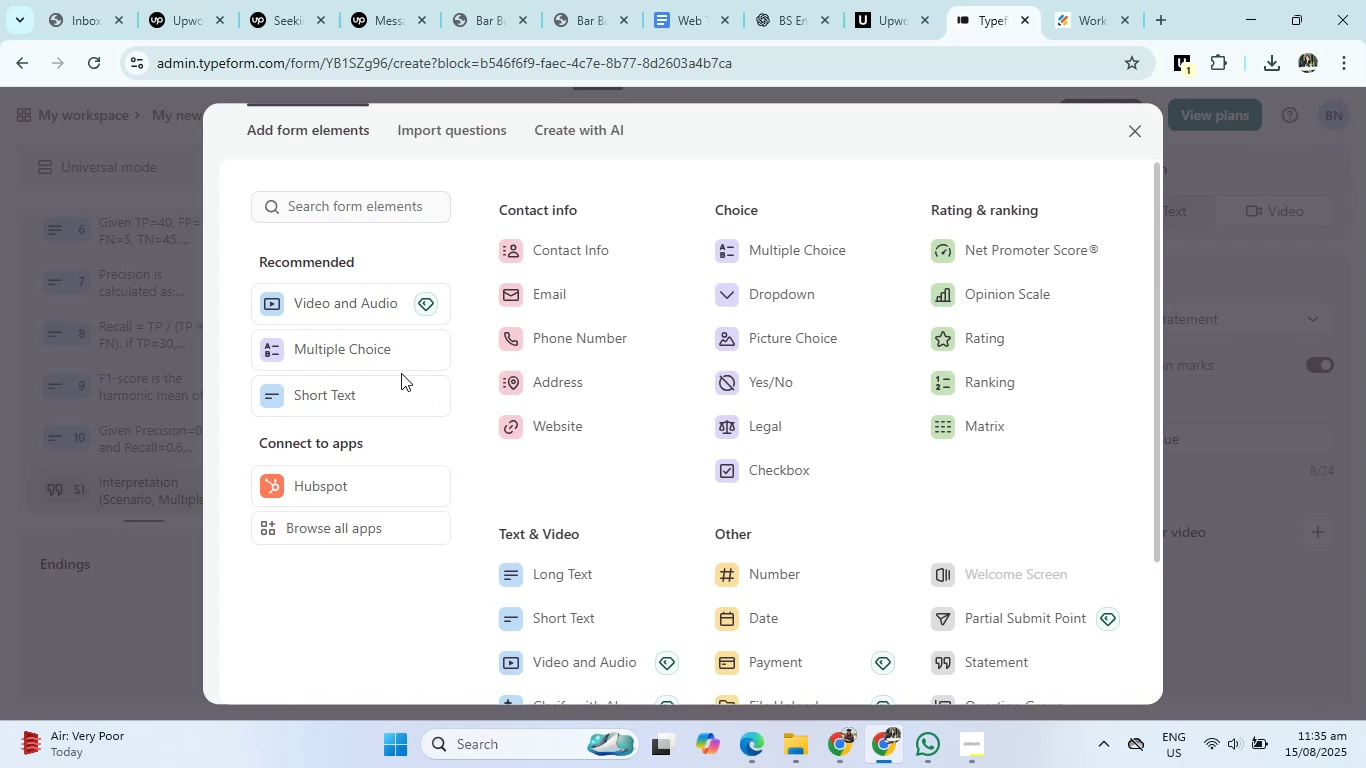 
wait(17.19)
 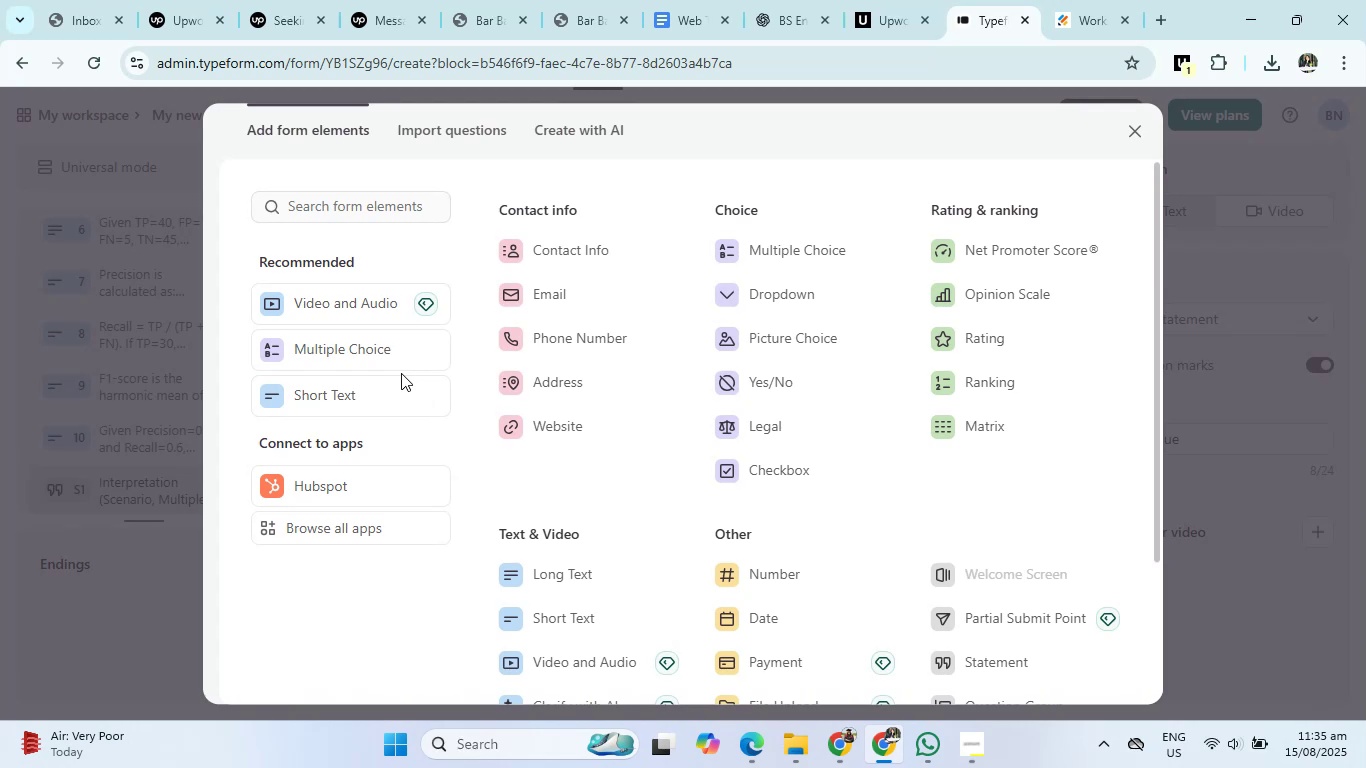 
left_click([528, 584])
 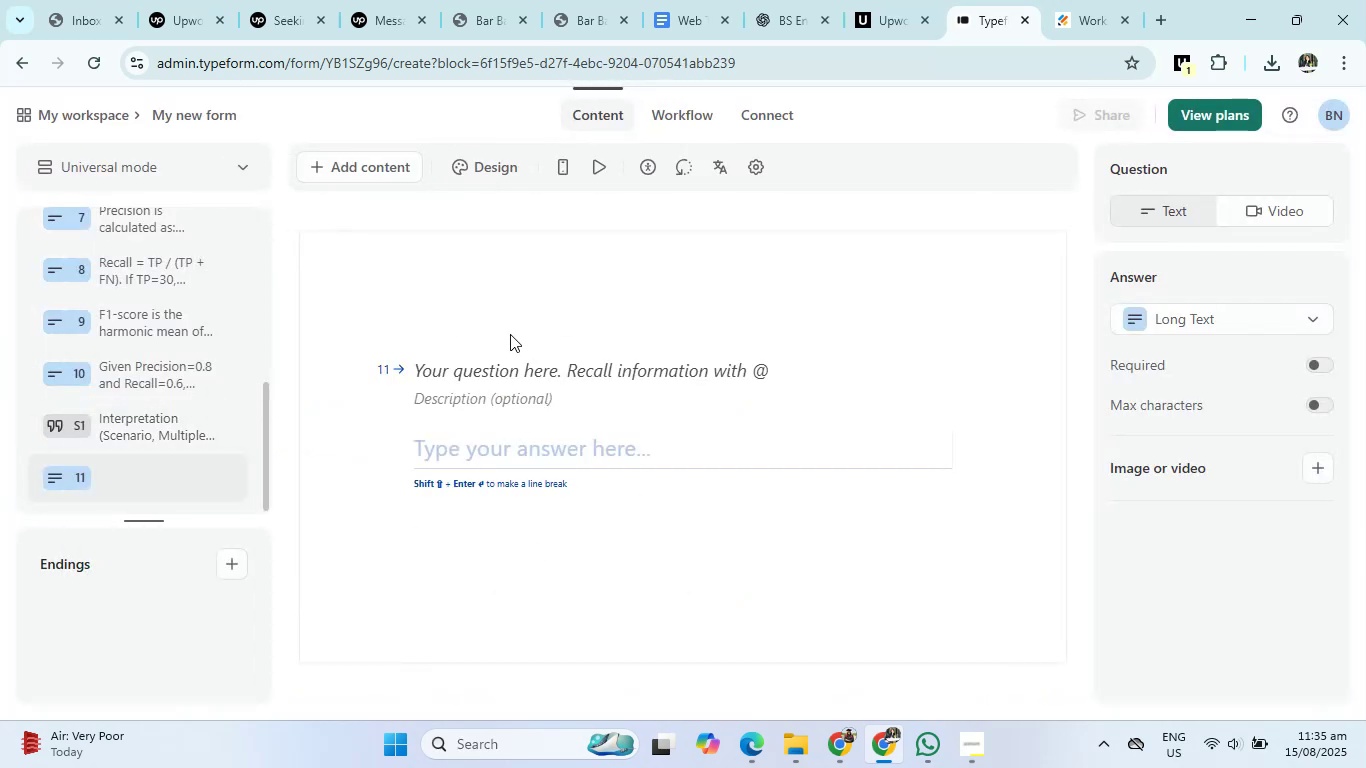 
left_click([510, 366])
 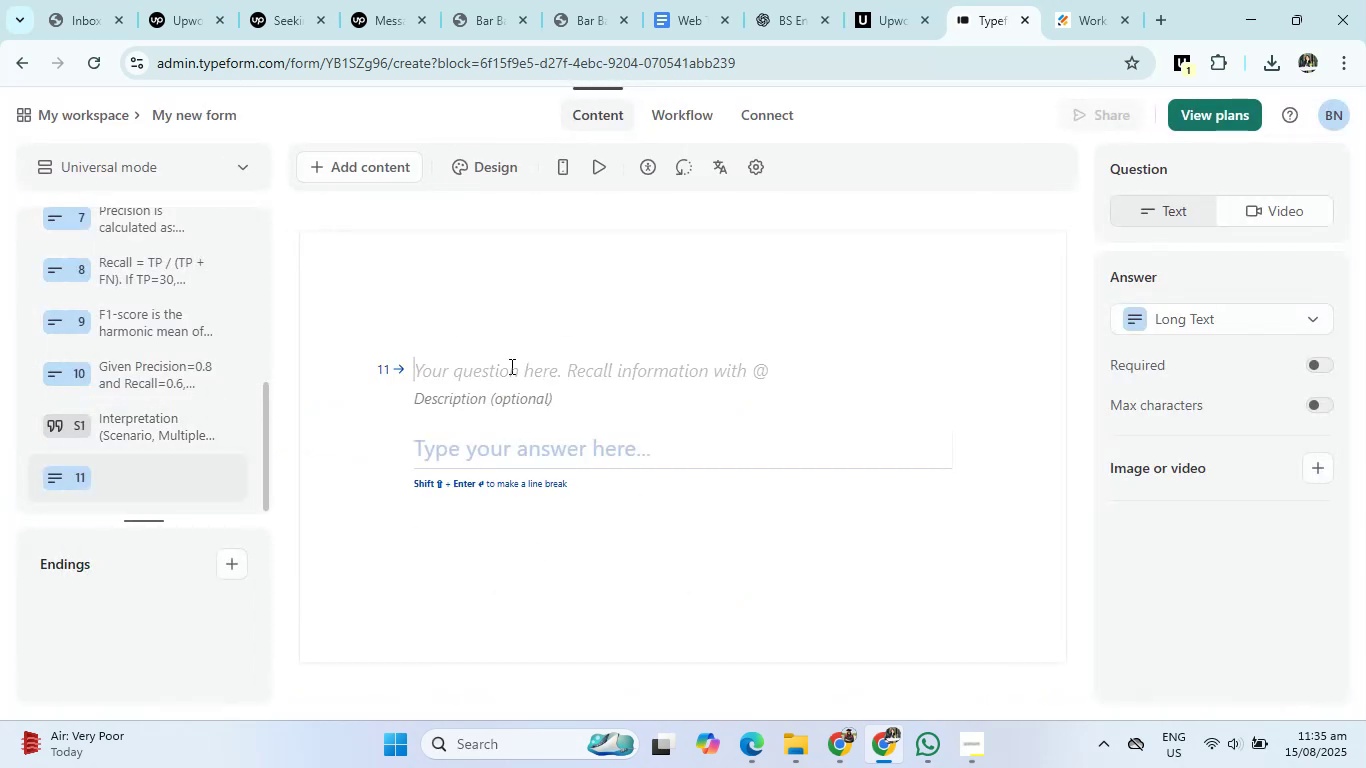 
key(Control+V)
 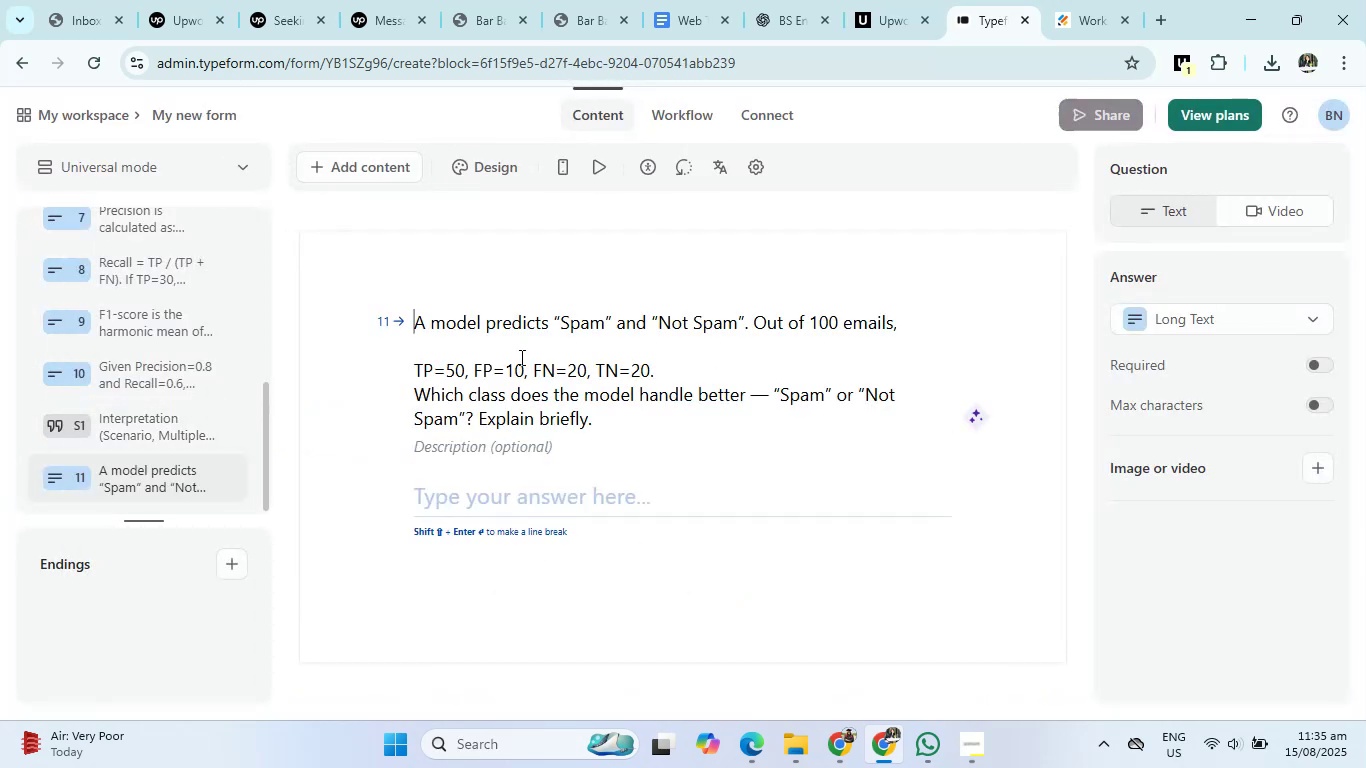 
left_click([514, 345])
 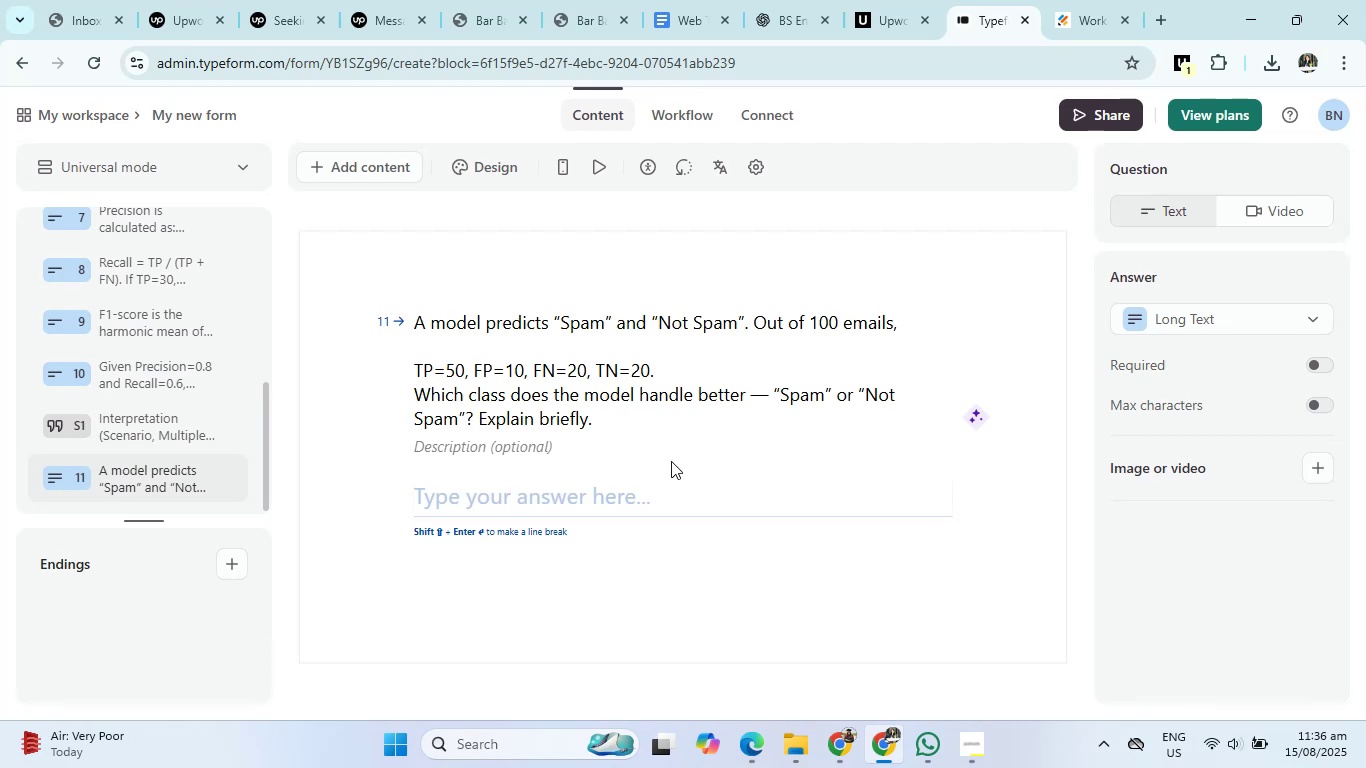 
wait(27.32)
 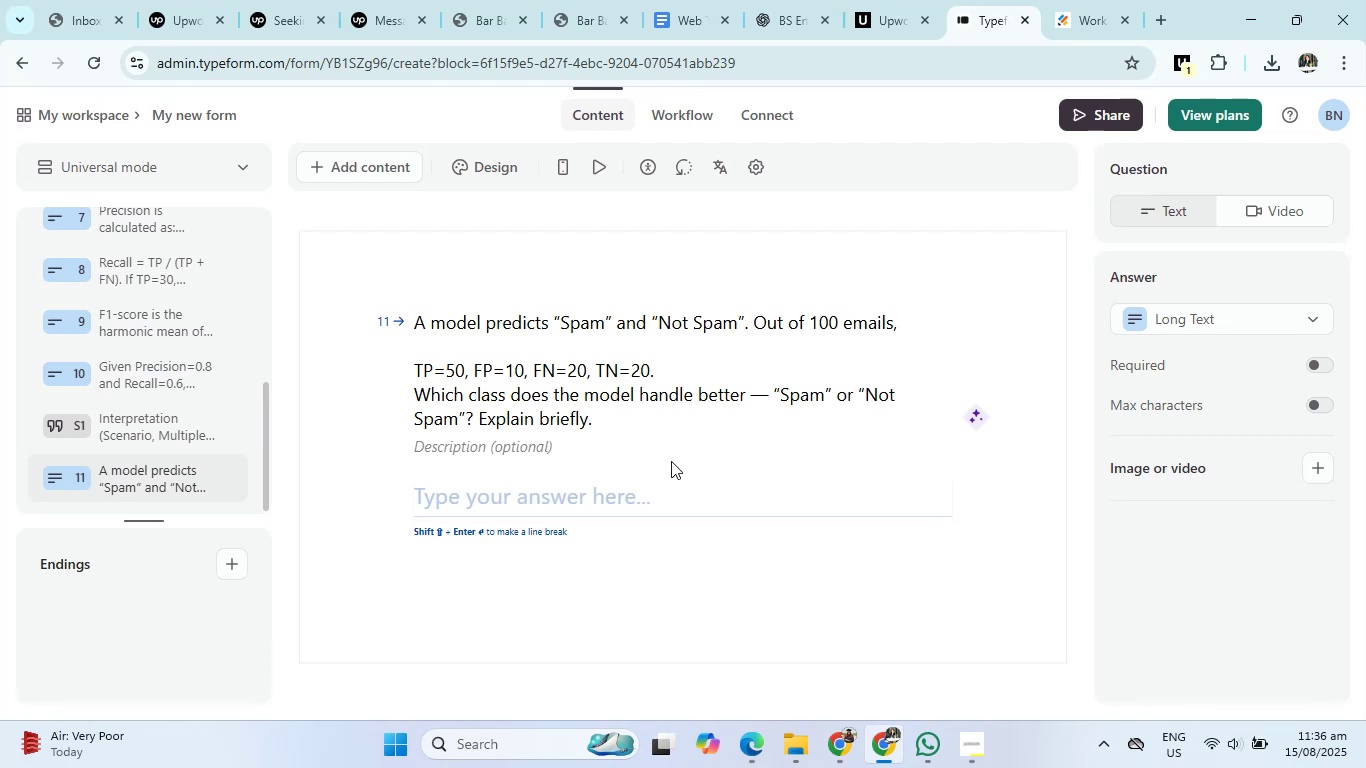 
left_click([803, 0])
 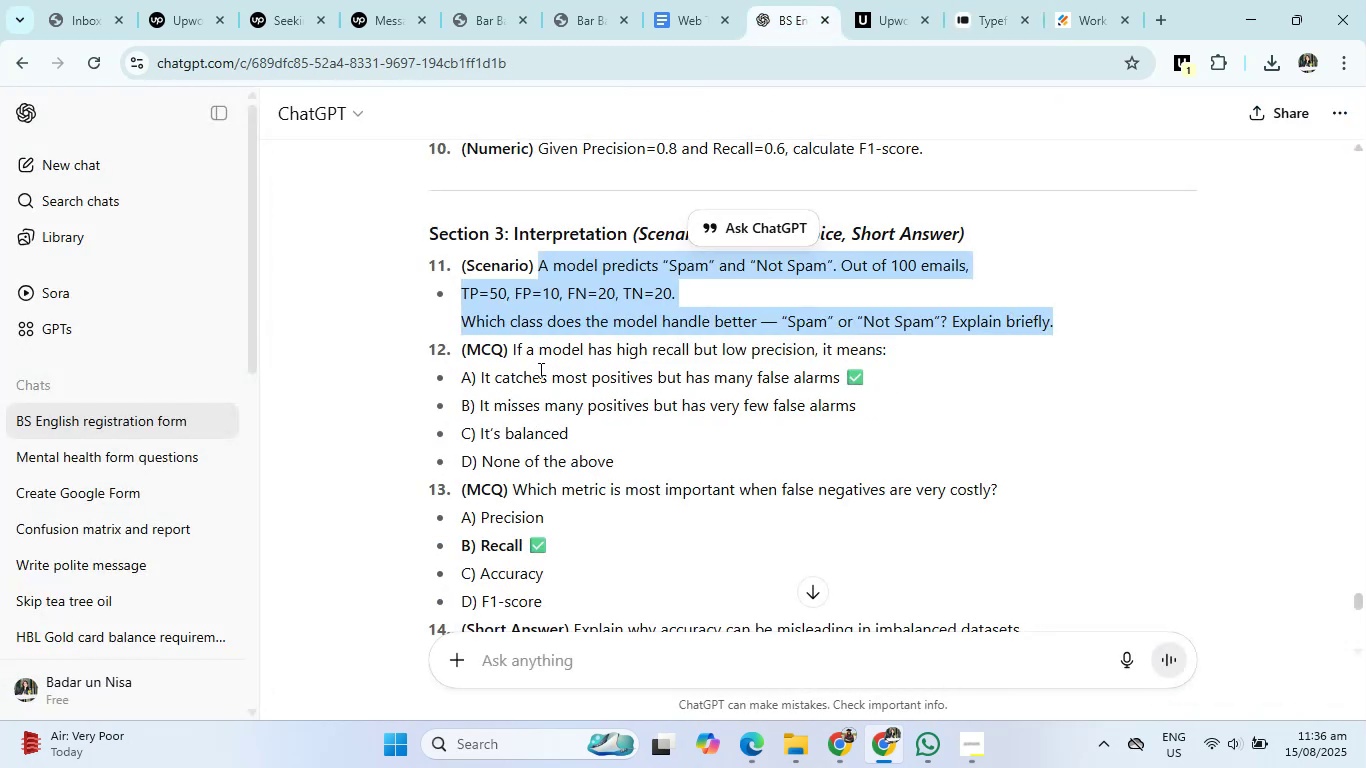 
left_click_drag(start_coordinate=[513, 353], to_coordinate=[894, 347])
 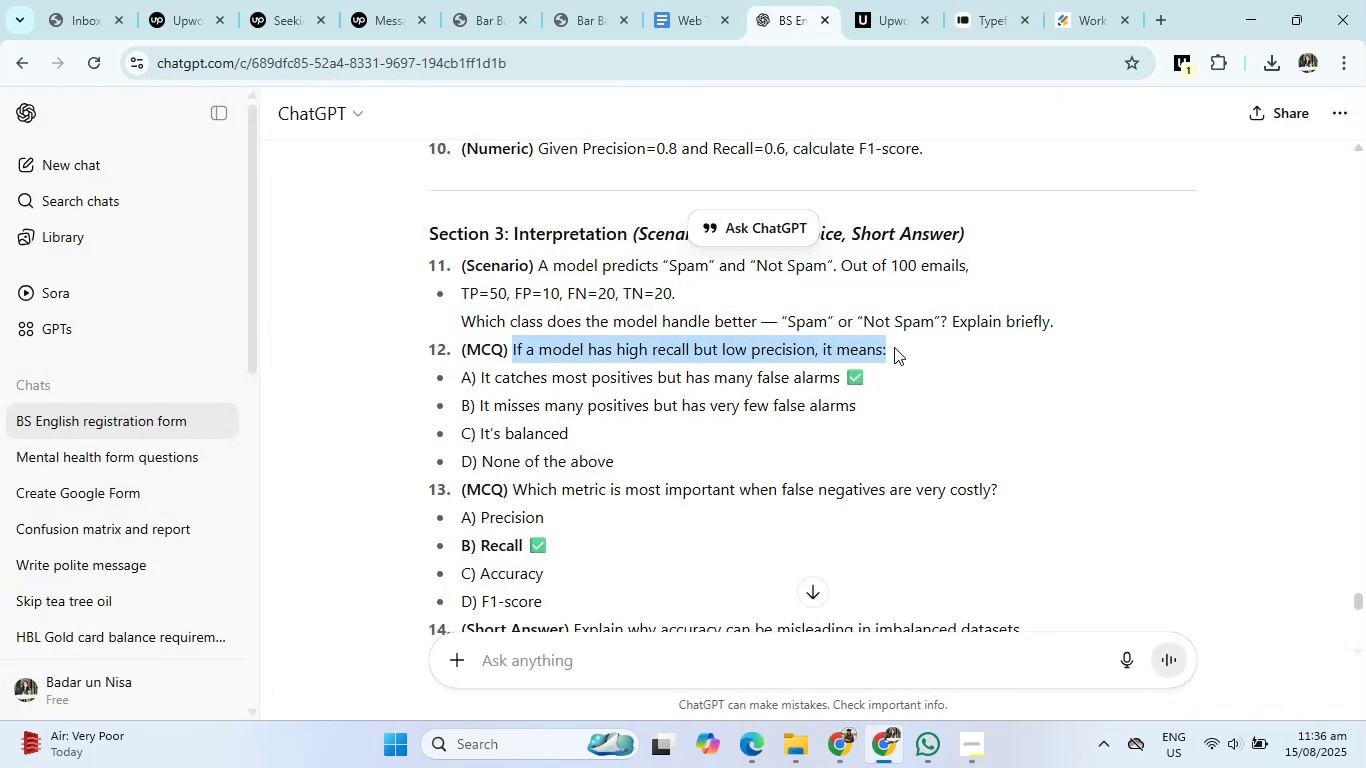 
key(Control+C)
 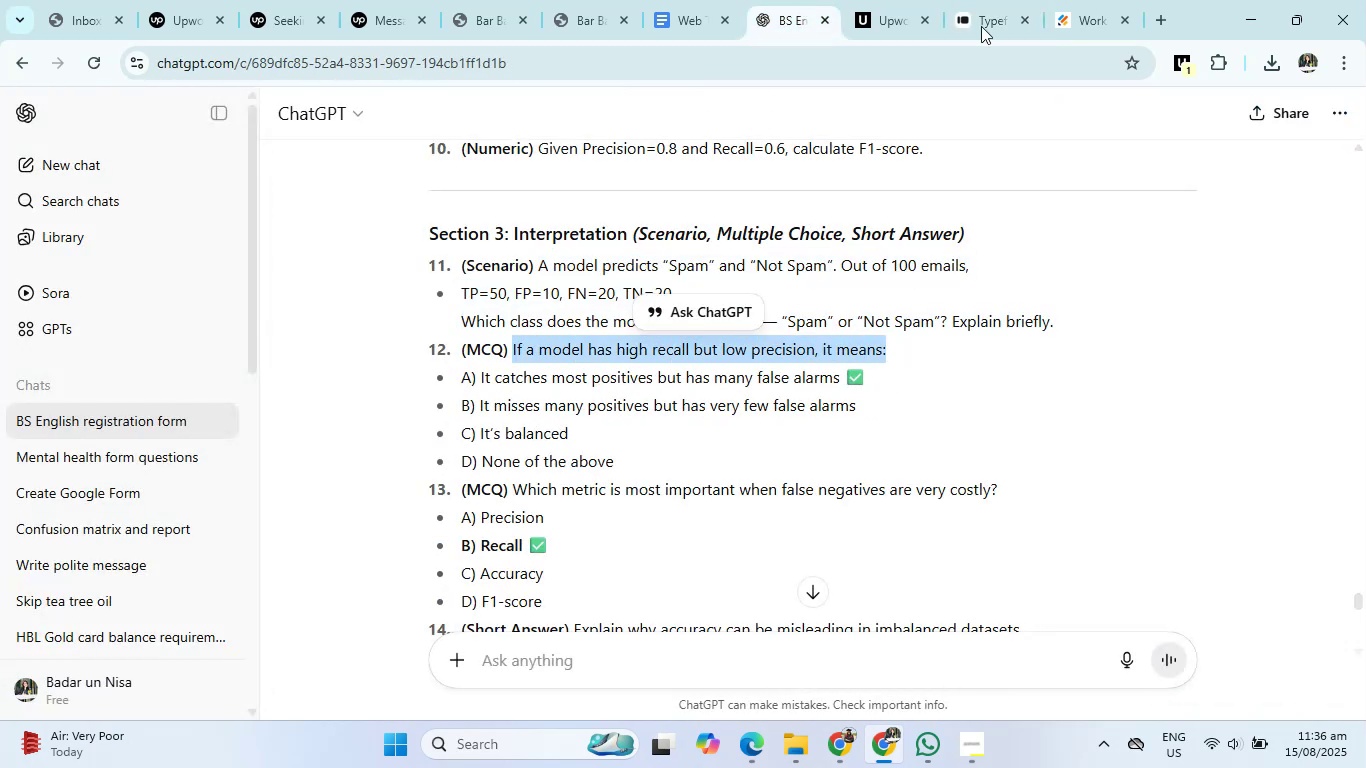 
left_click([1016, 0])
 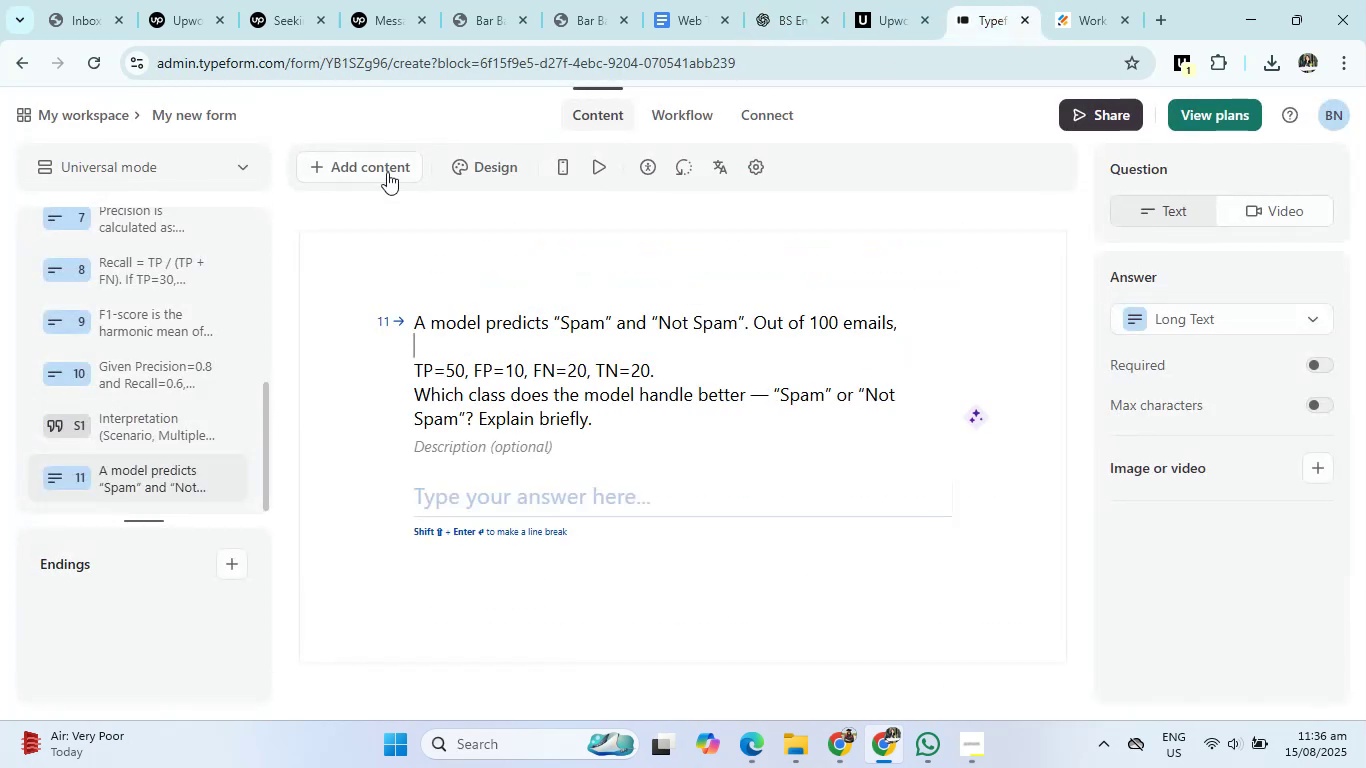 
left_click([361, 159])
 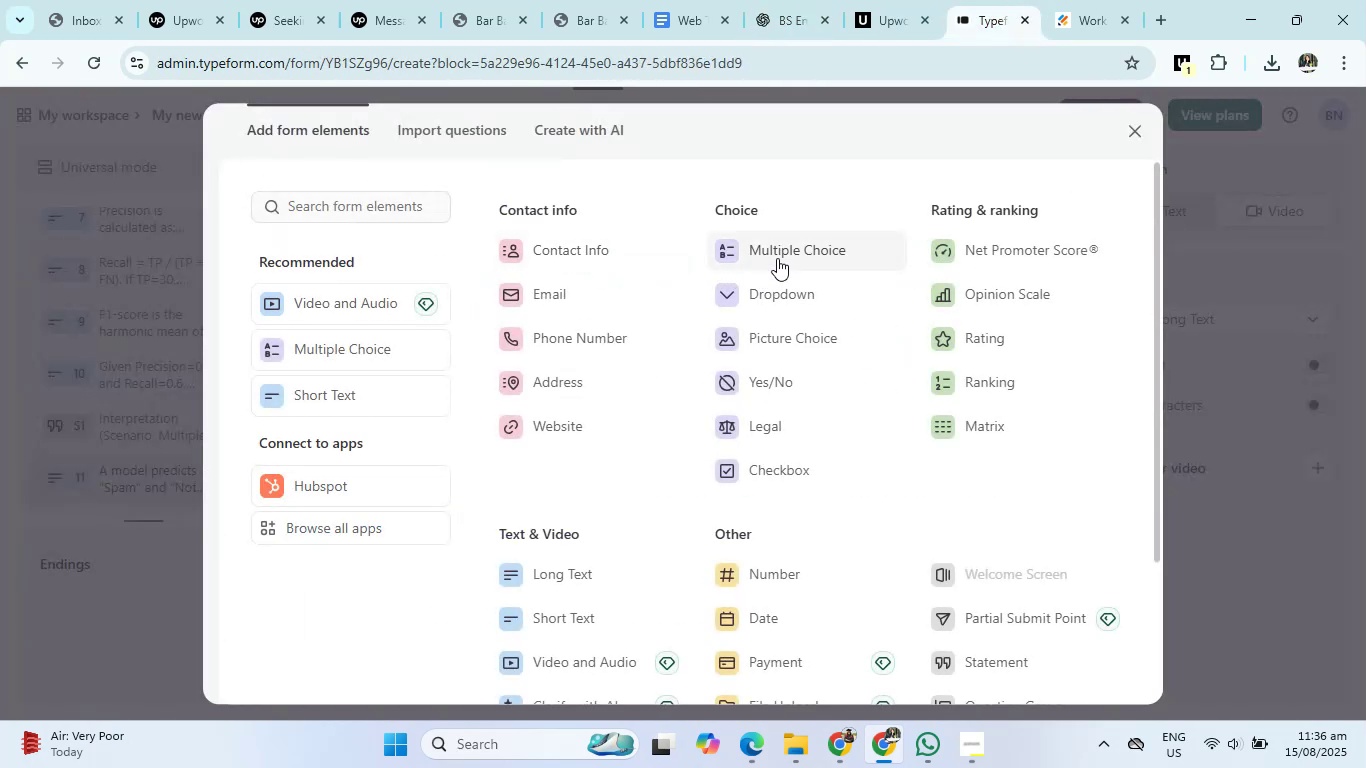 
left_click([502, 325])
 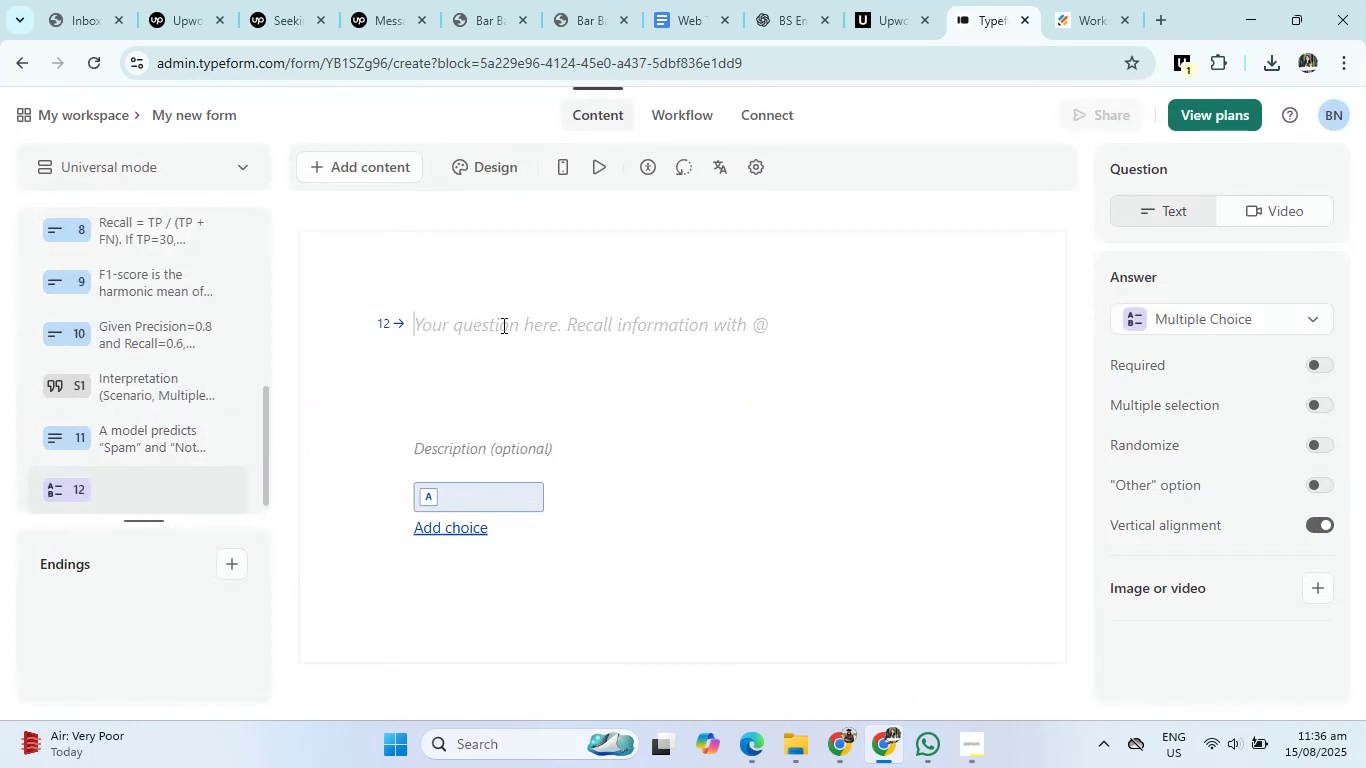 
key(Control+V)
 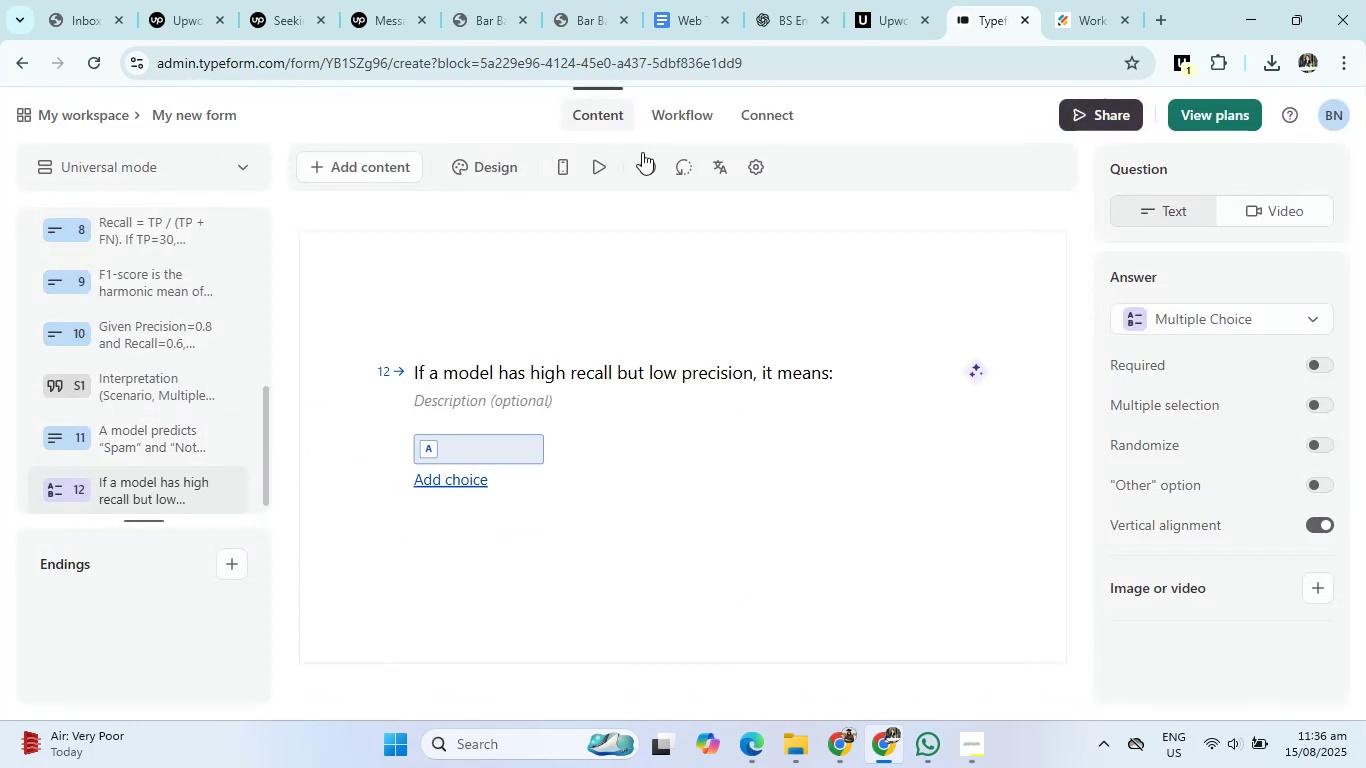 
left_click([775, 0])
 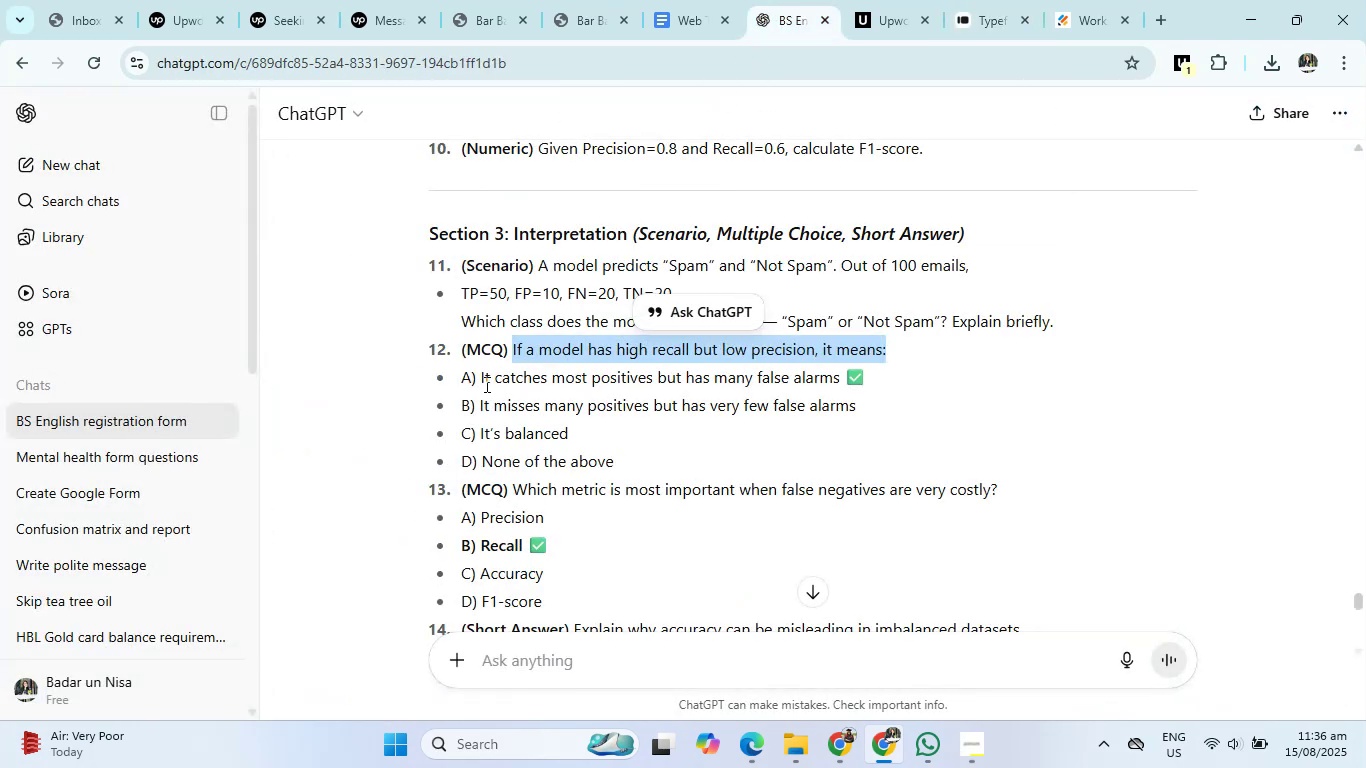 
left_click_drag(start_coordinate=[481, 378], to_coordinate=[623, 456])
 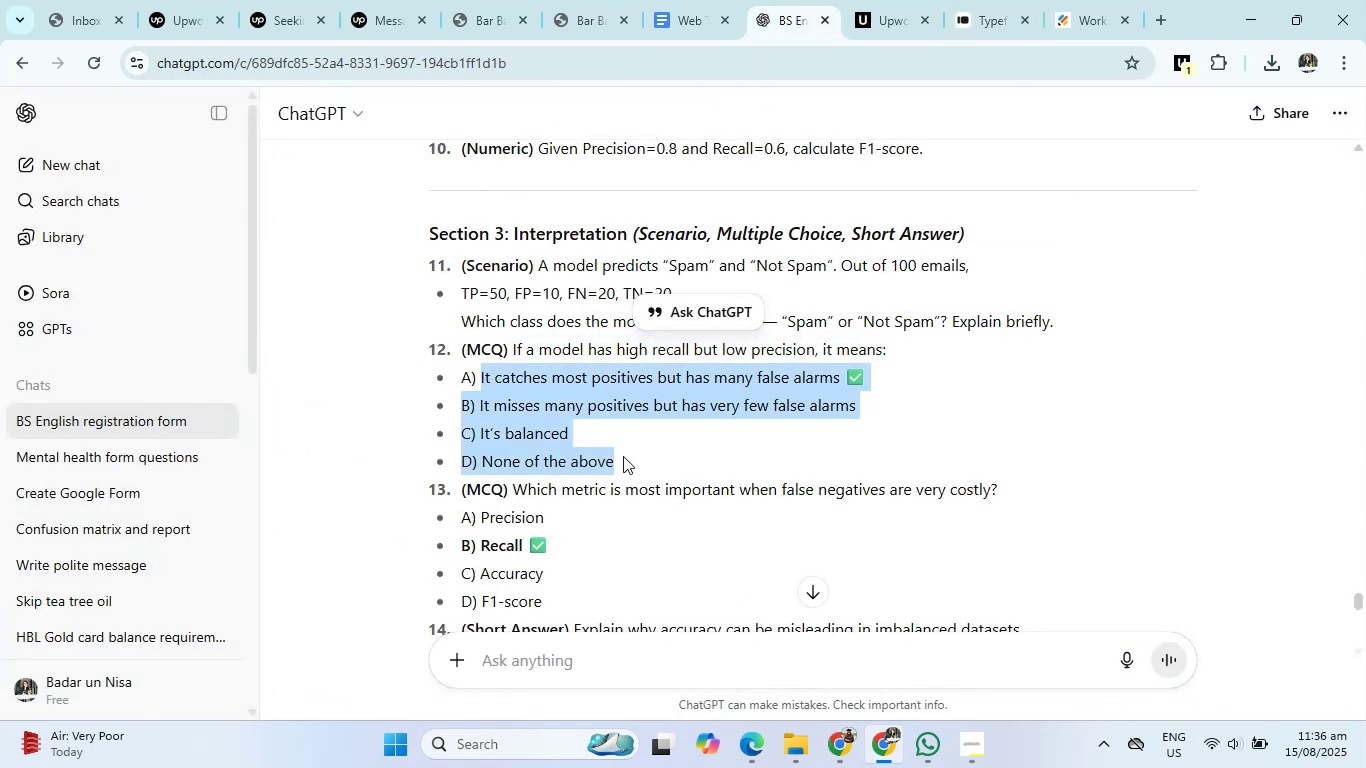 
key(Control+C)
 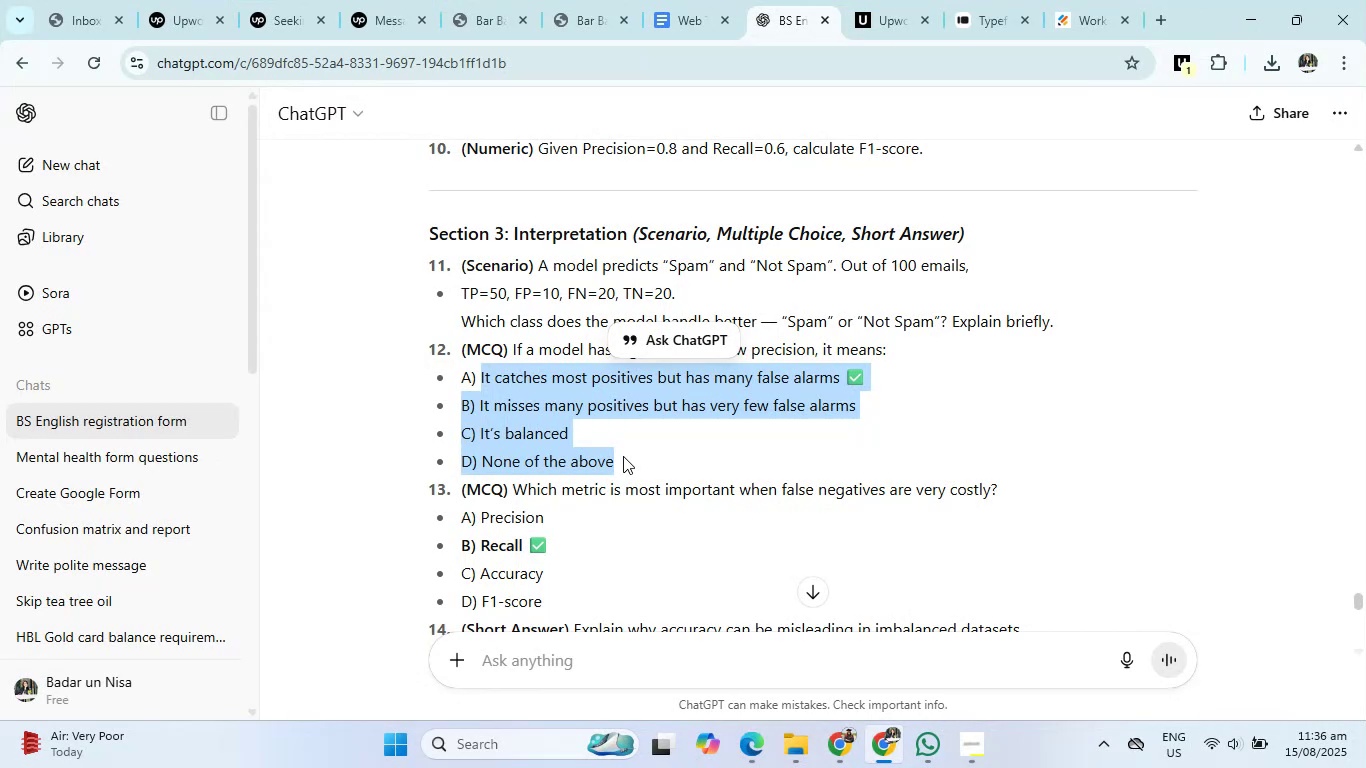 
wait(34.2)
 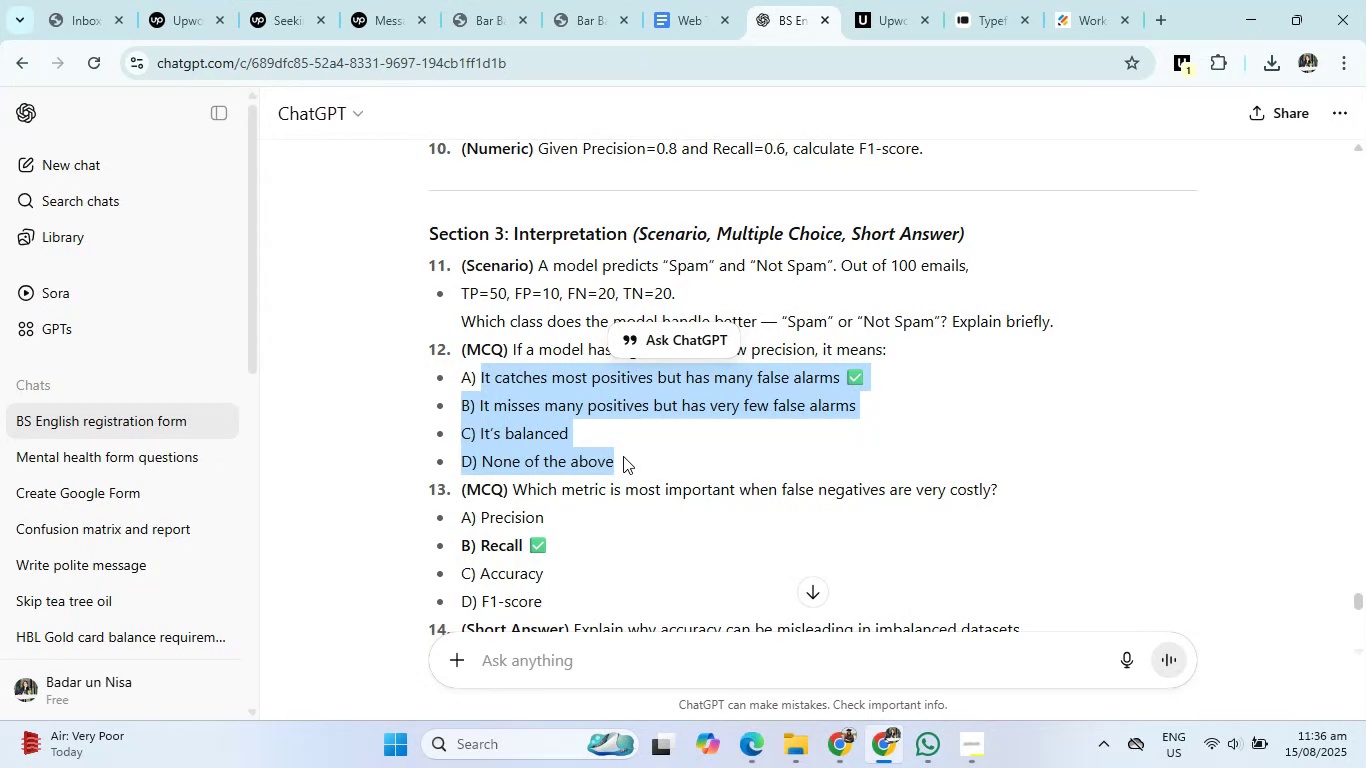 
key(Control+C)
 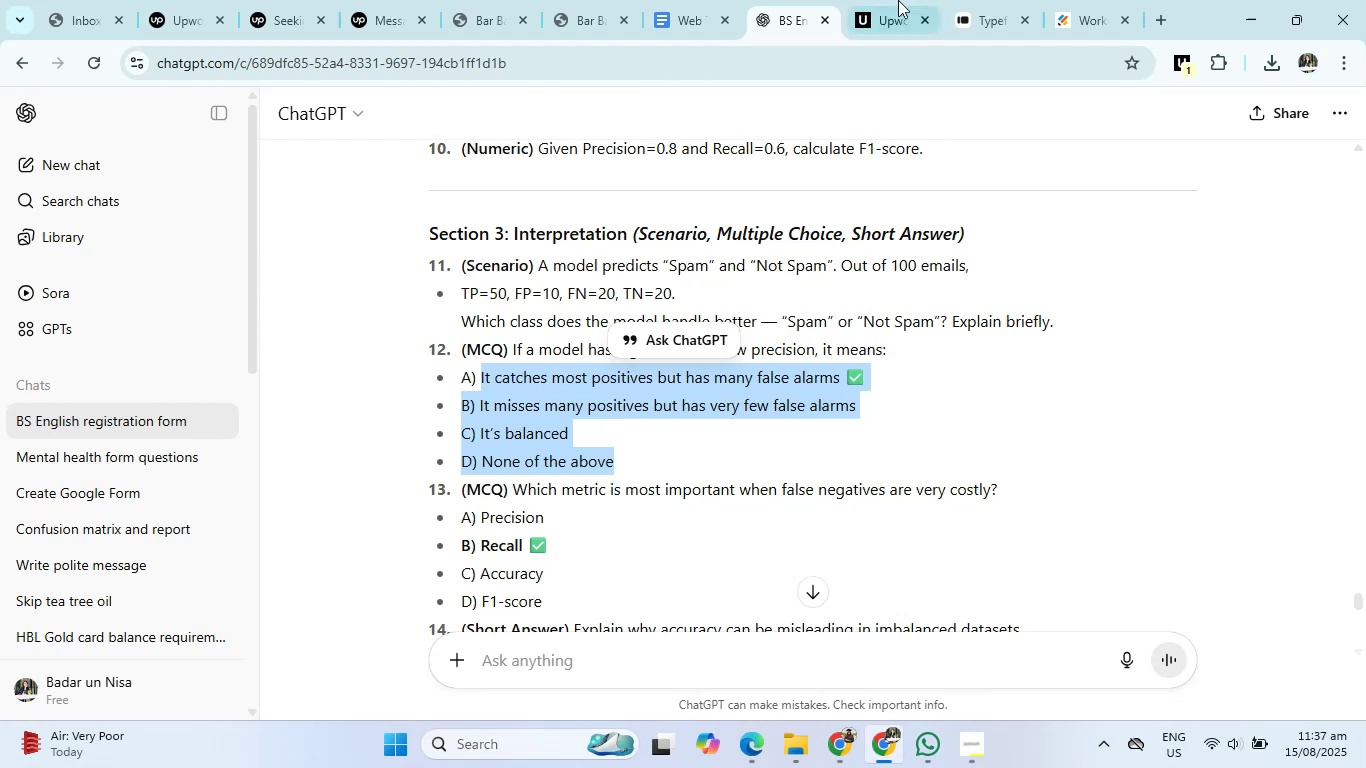 
left_click([964, 0])
 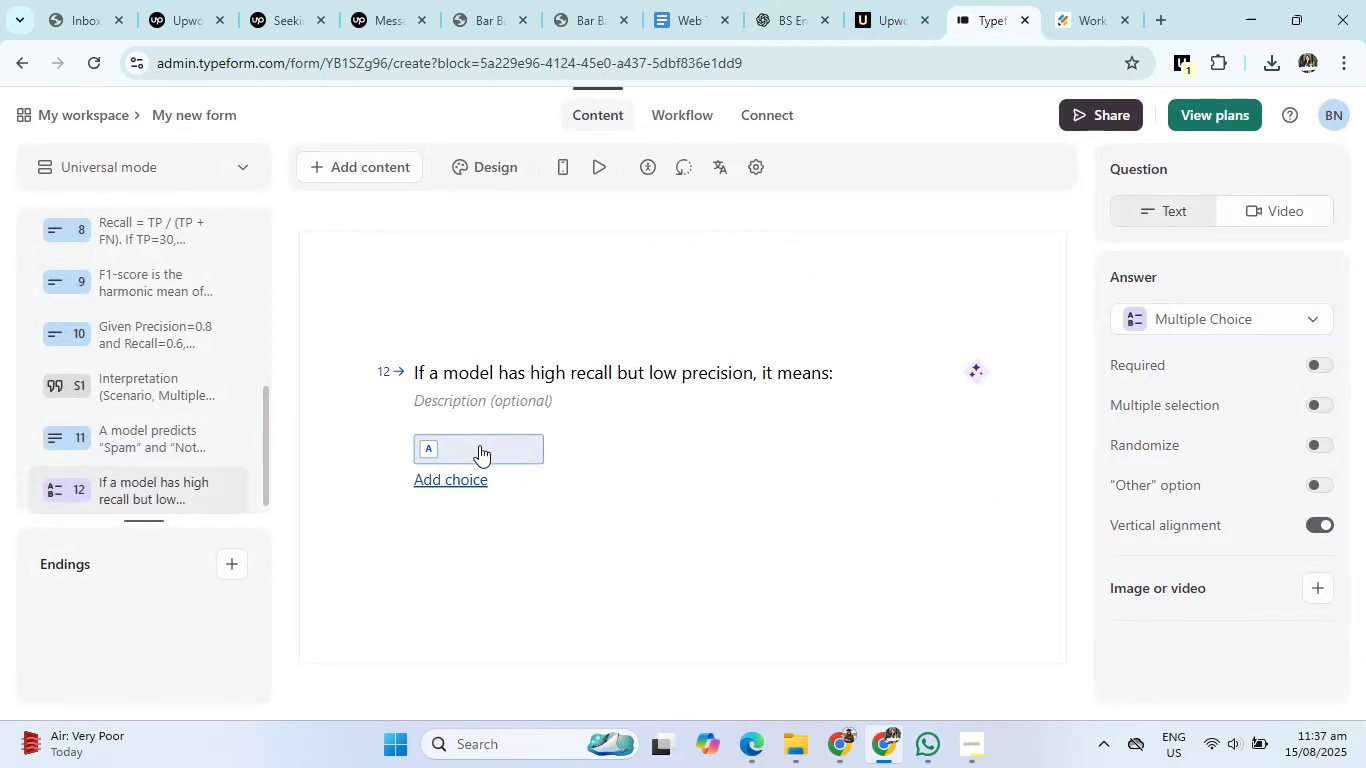 
left_click([471, 443])
 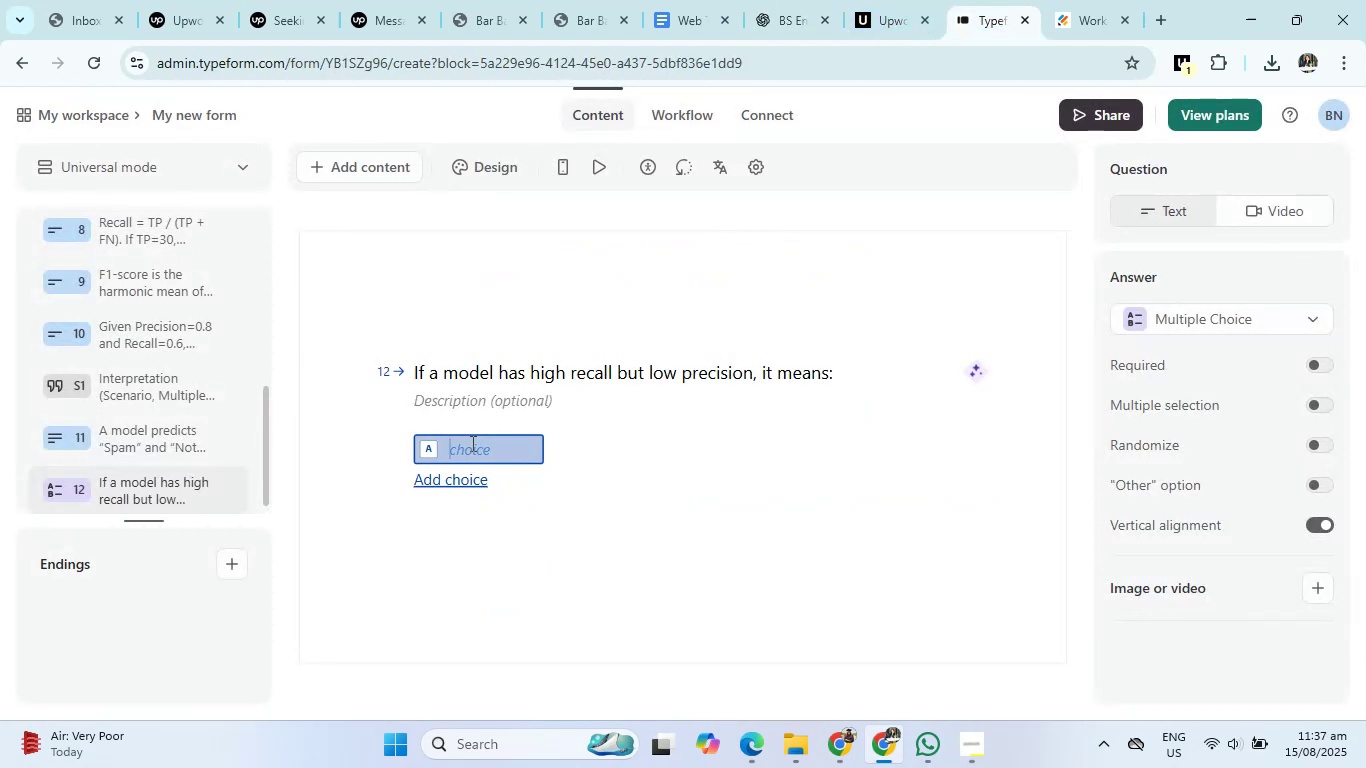 
key(Control+V)
 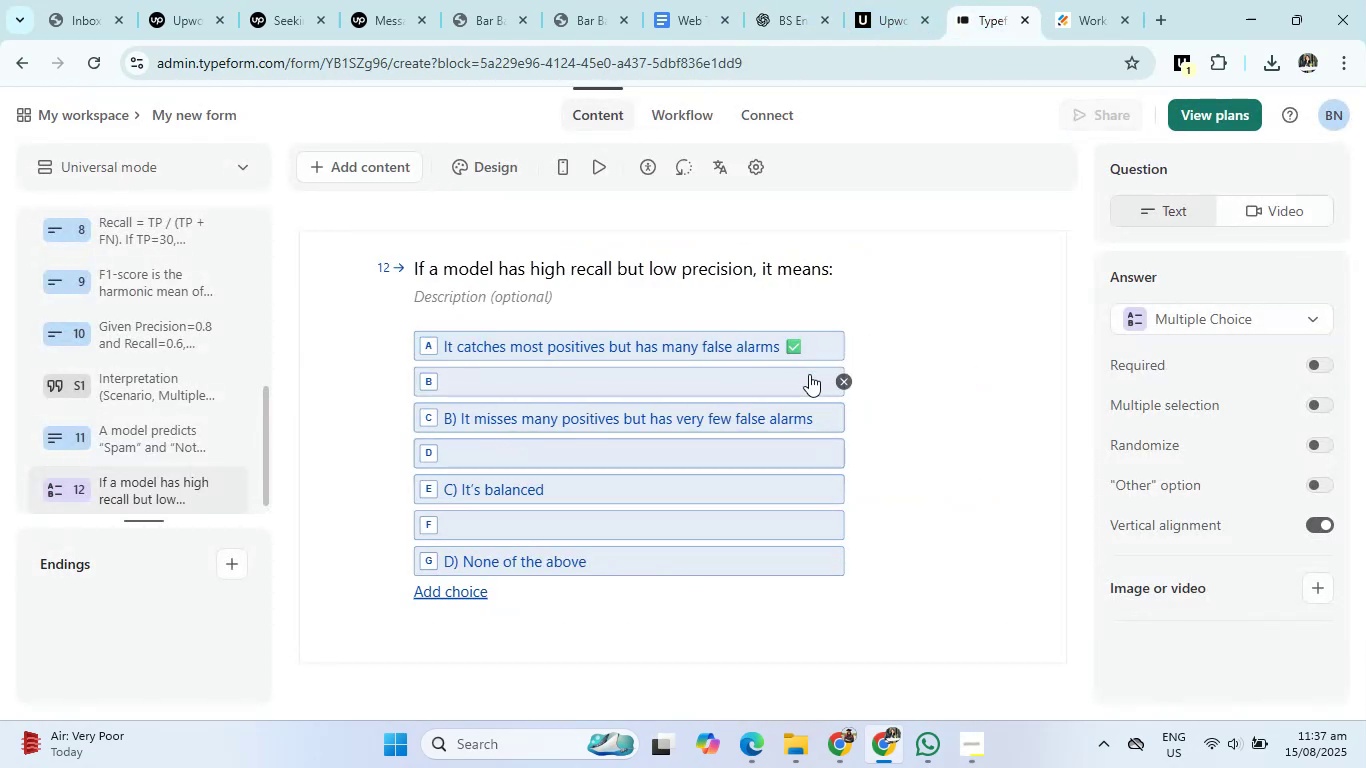 
left_click([846, 376])
 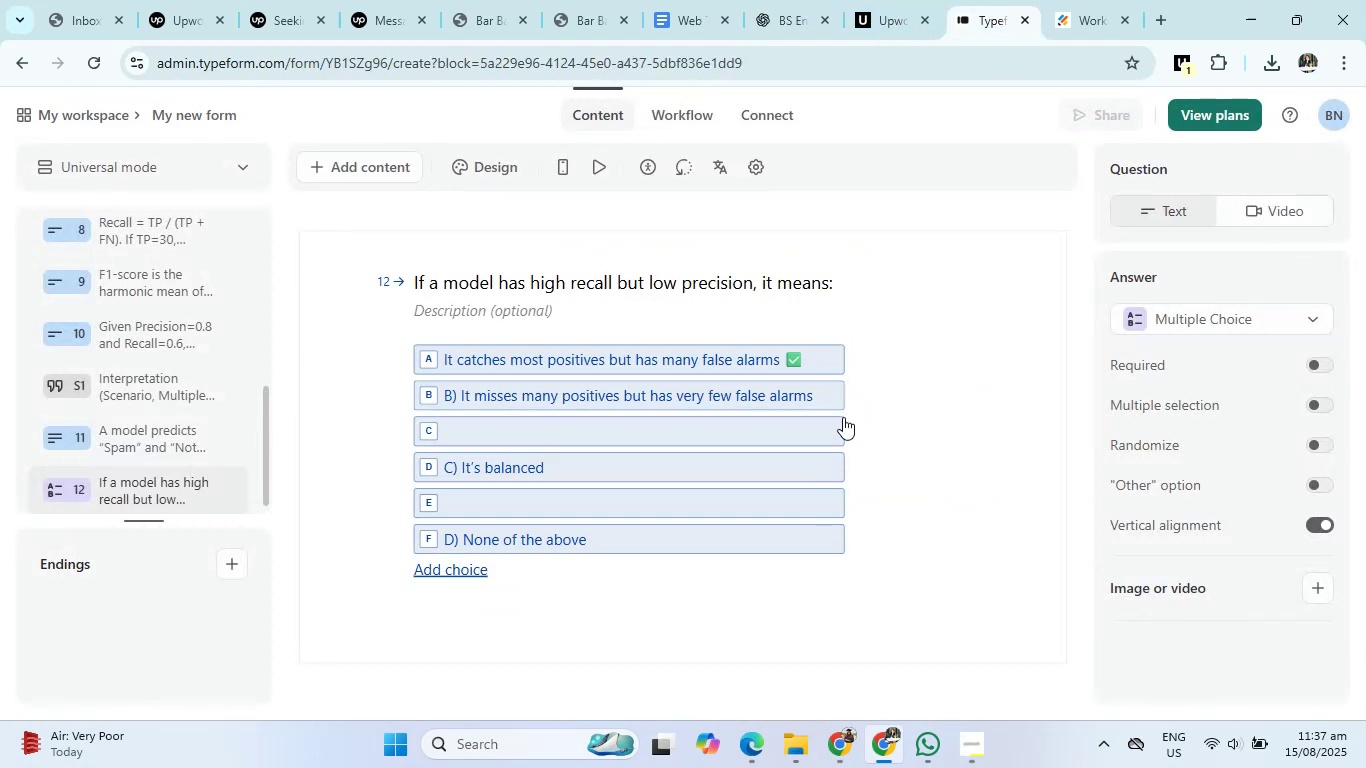 
left_click([843, 436])
 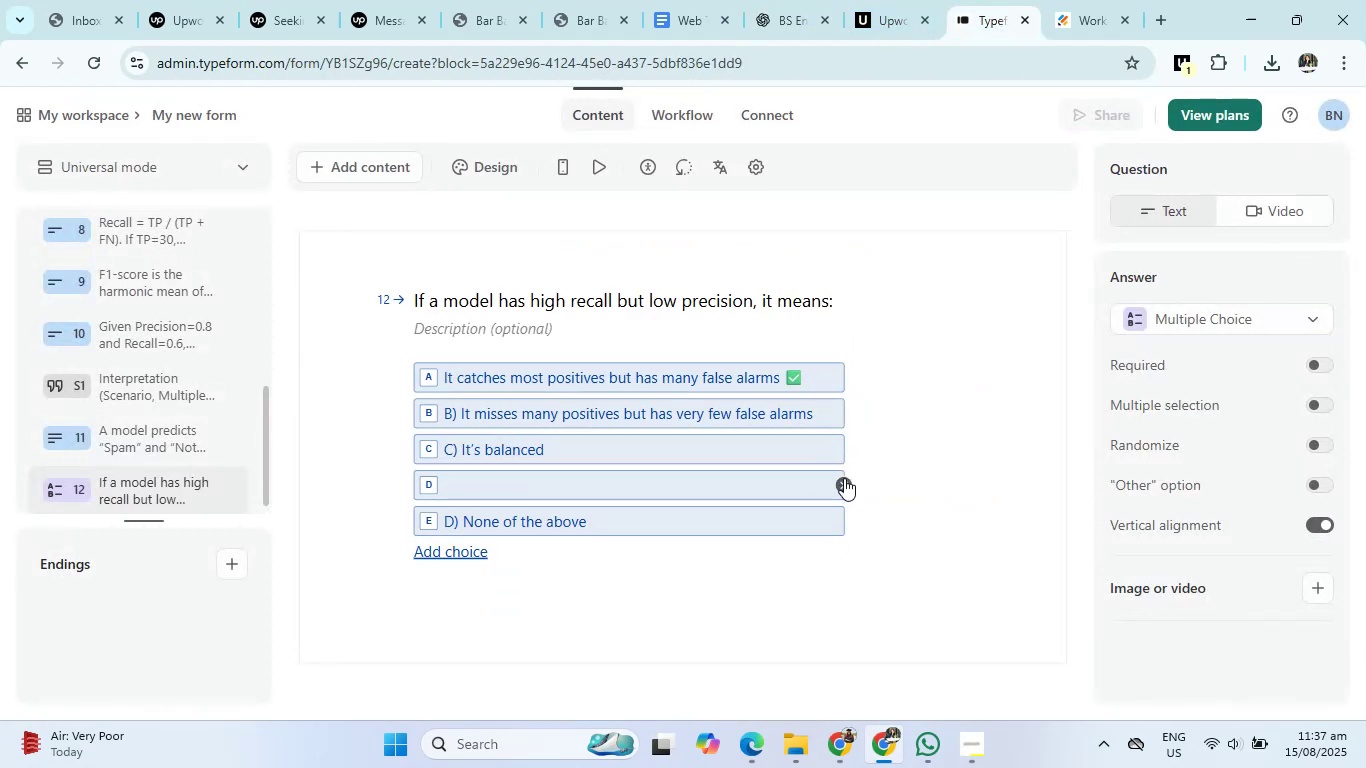 
left_click([844, 490])
 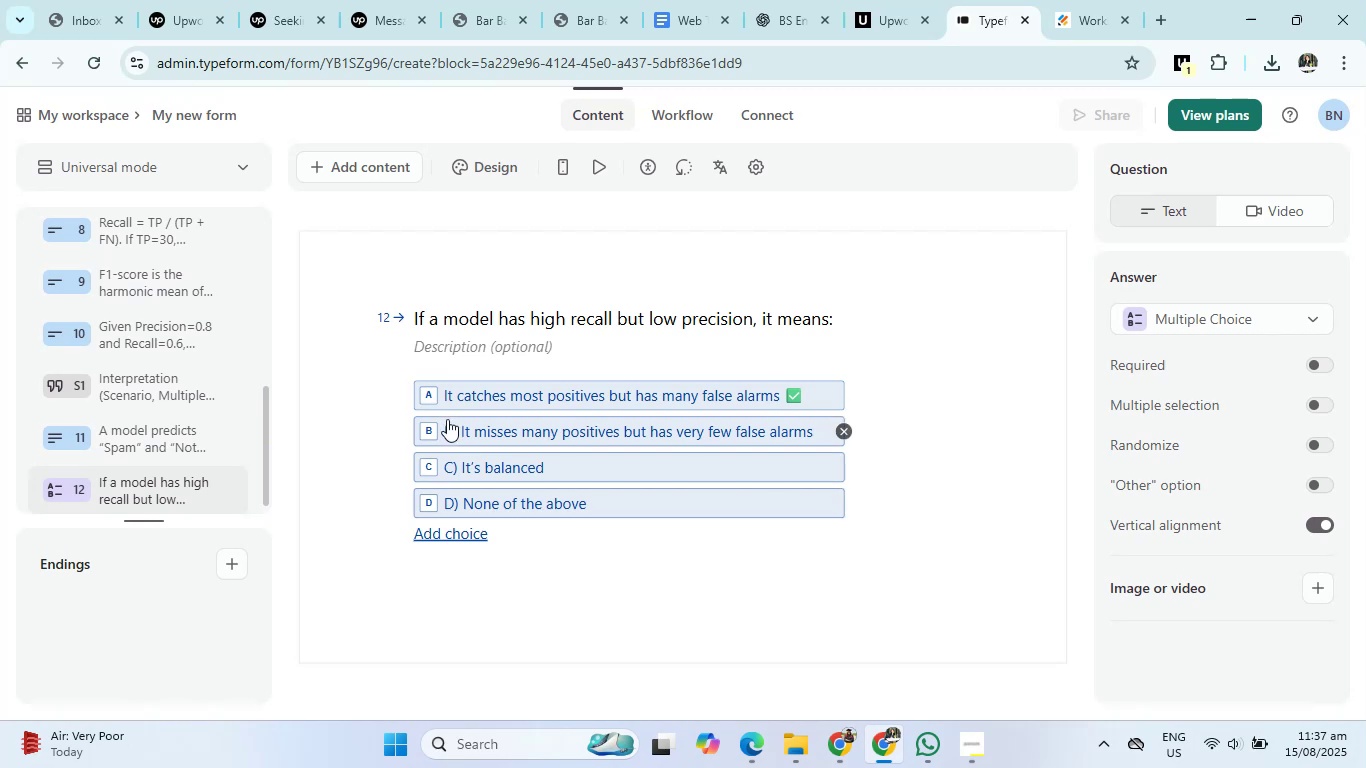 
left_click([463, 434])
 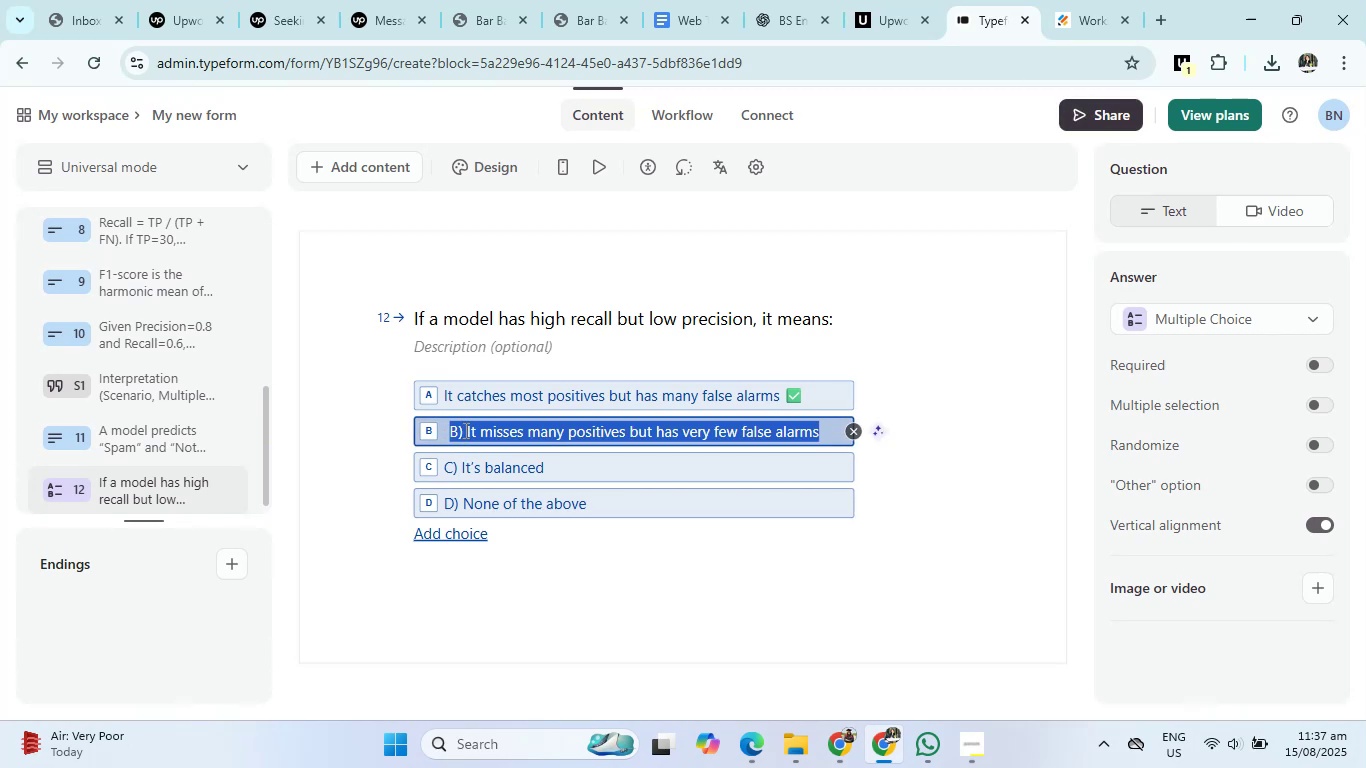 
left_click([466, 425])
 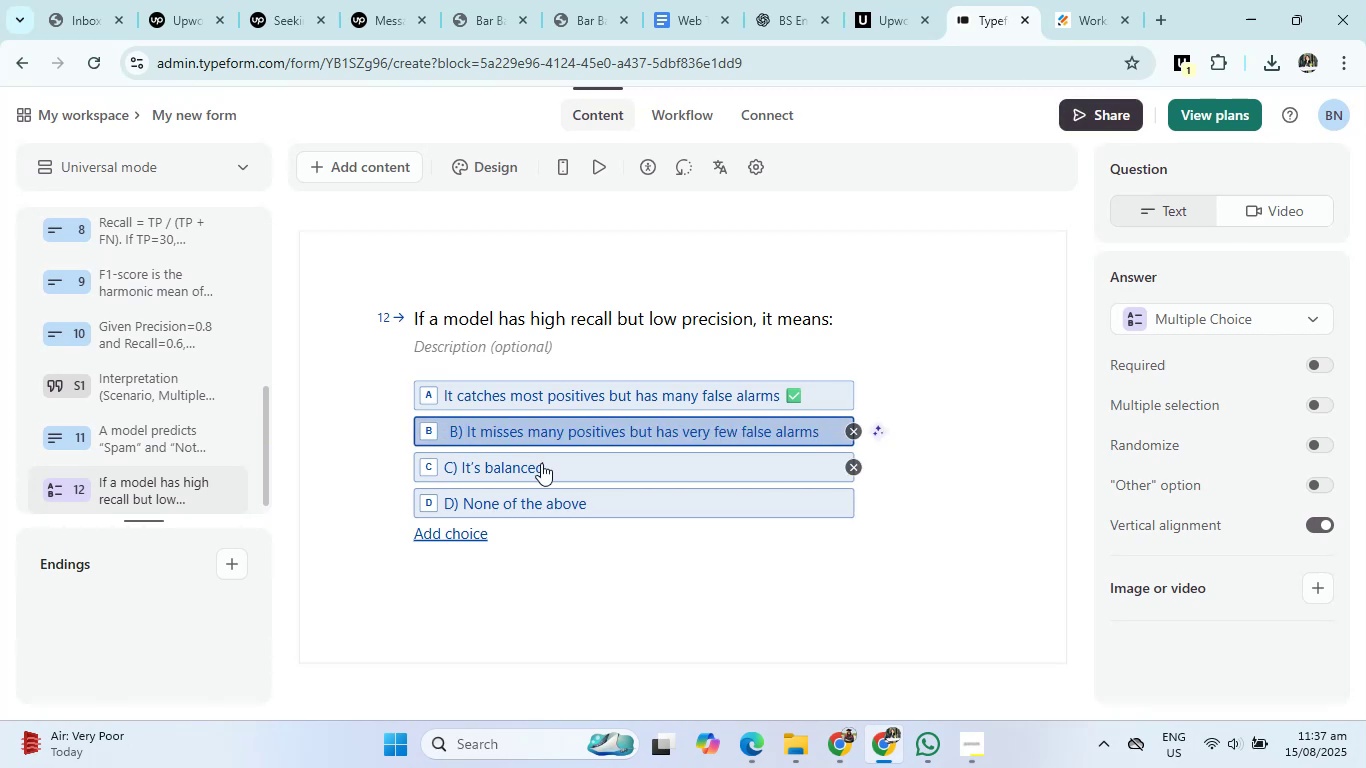 
key(Backspace)
 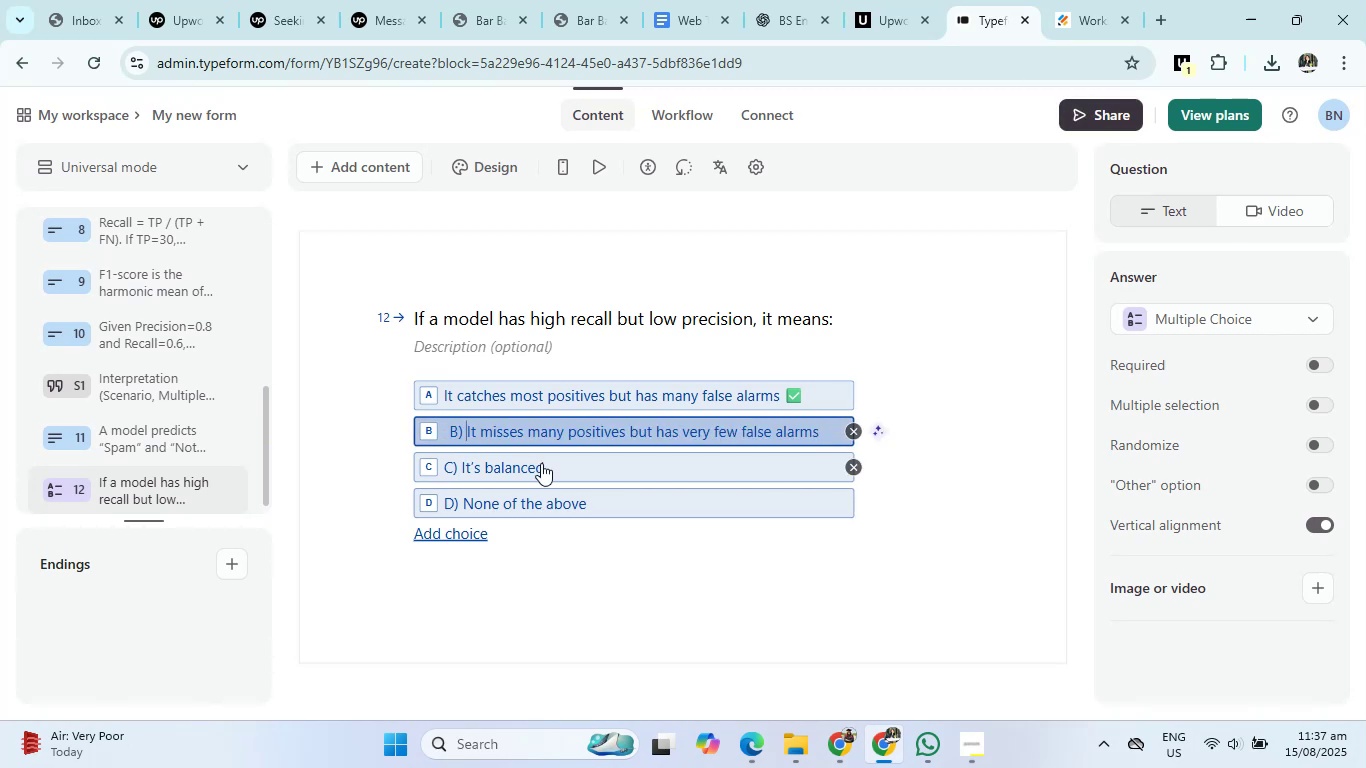 
key(Backspace)
 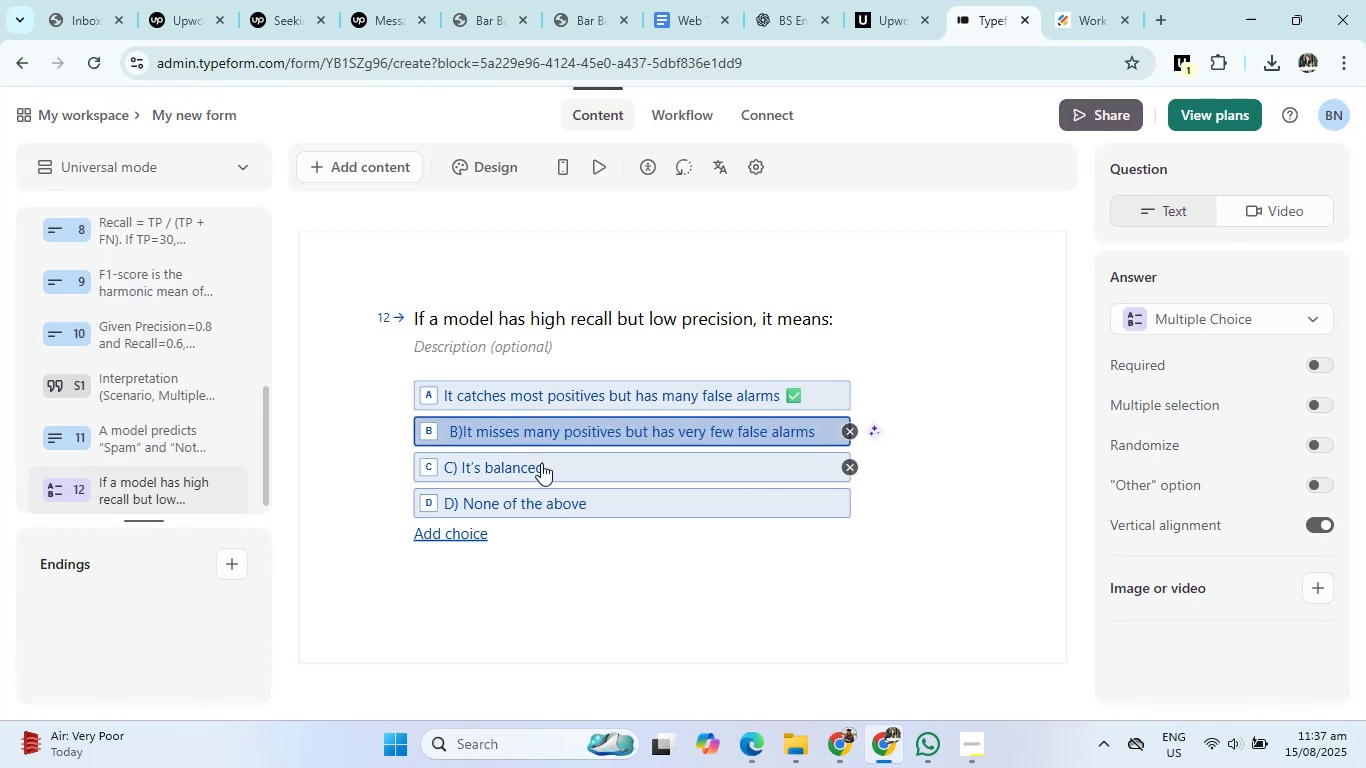 
key(Backspace)
 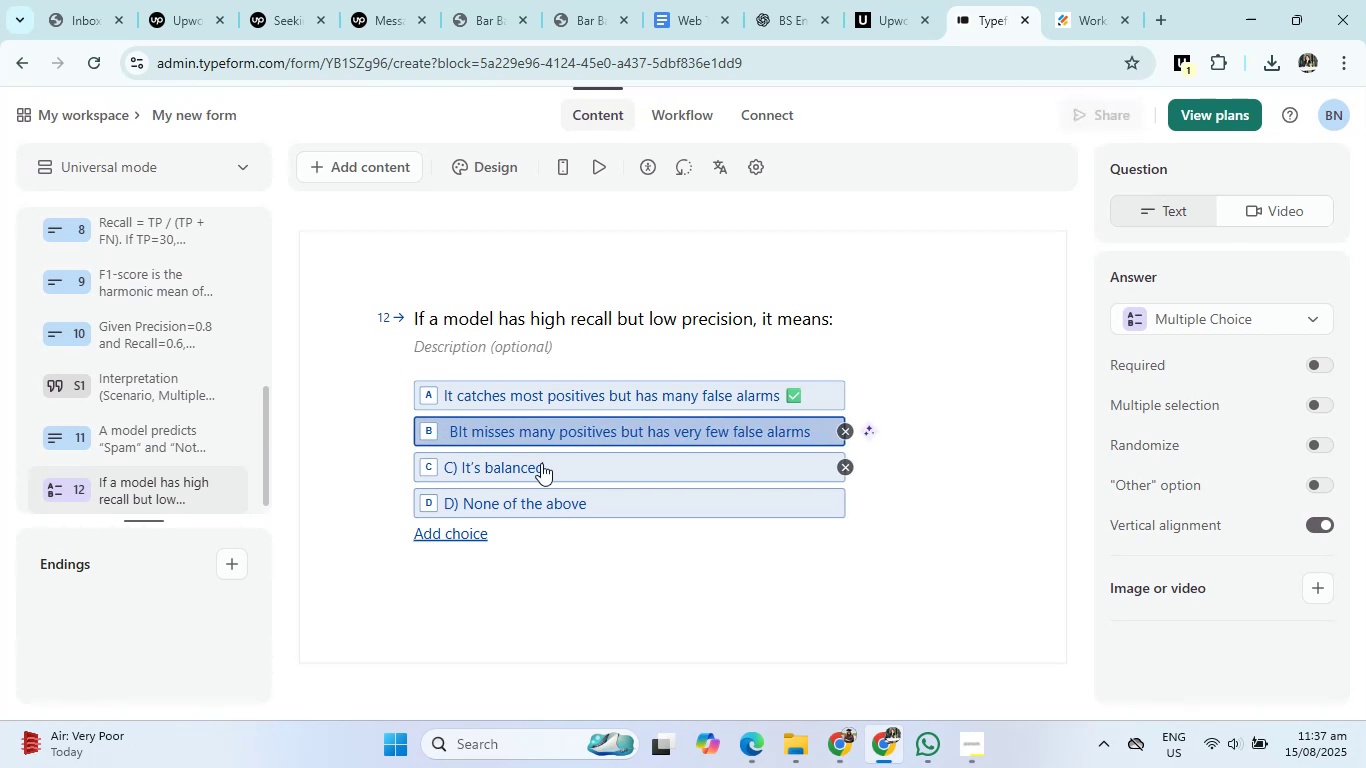 
key(Backspace)
 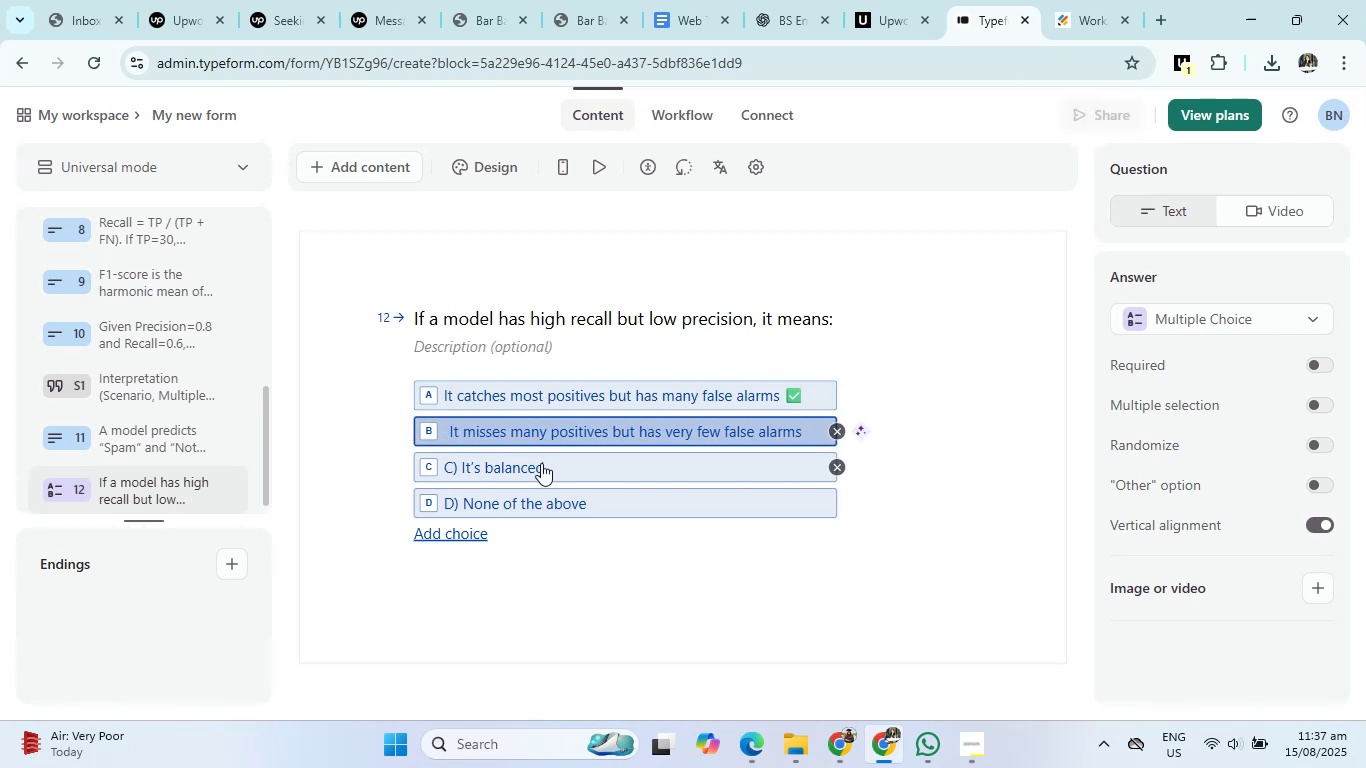 
key(Backspace)
 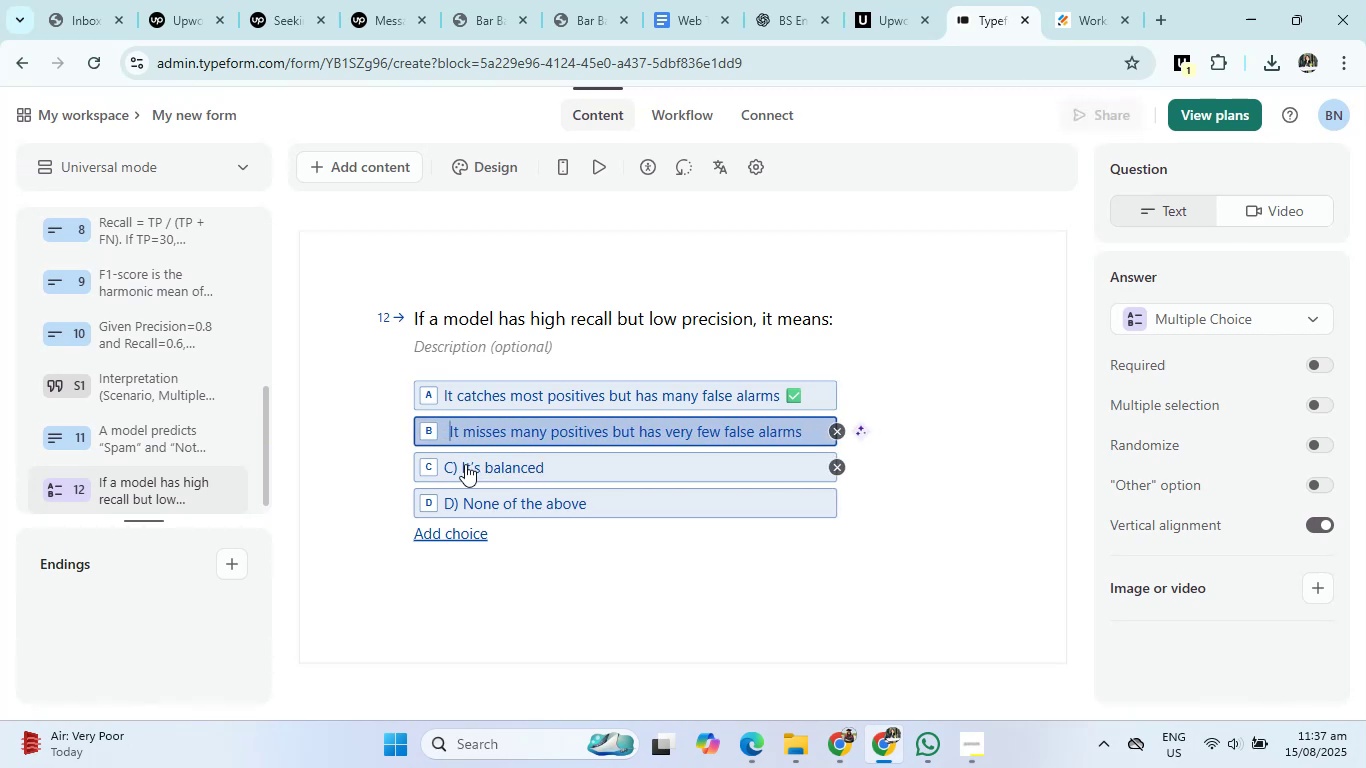 
left_click([461, 464])
 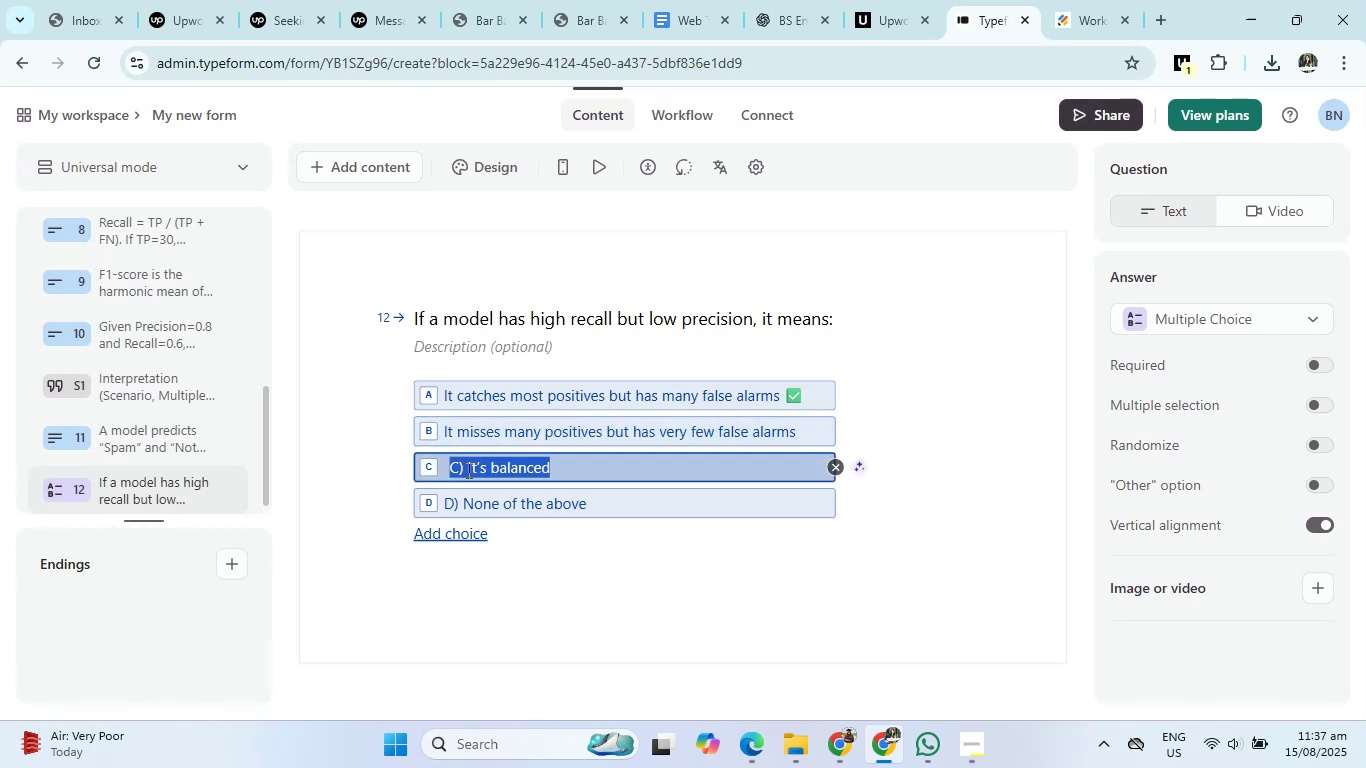 
left_click([466, 470])
 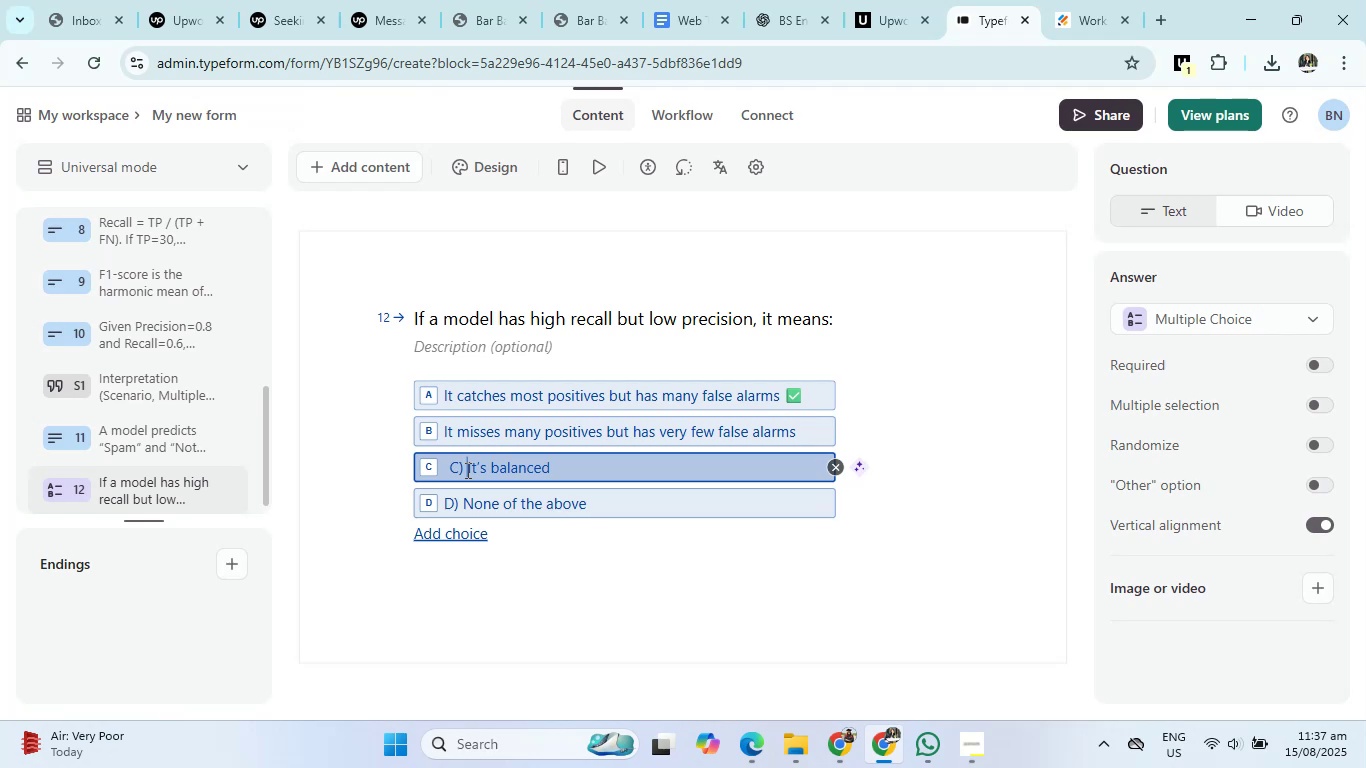 
key(Backspace)
 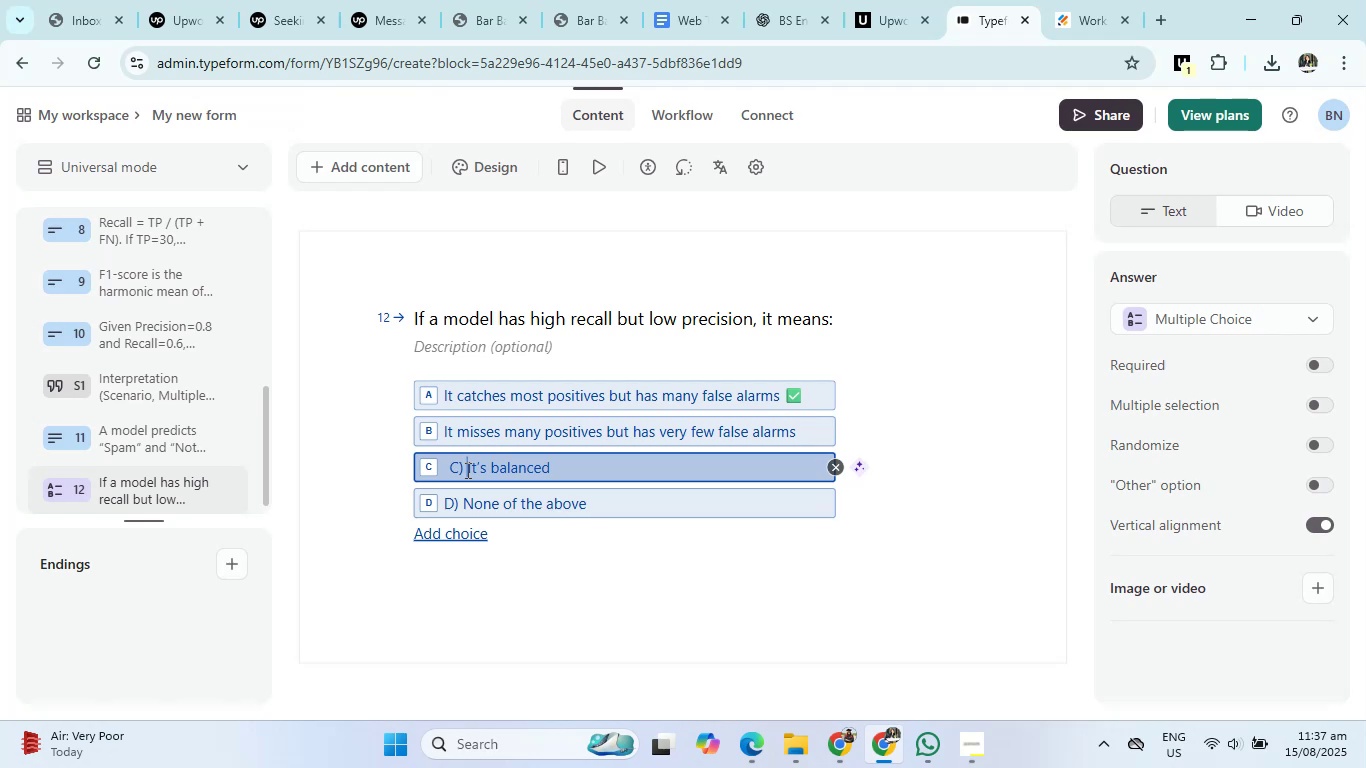 
key(Backspace)
 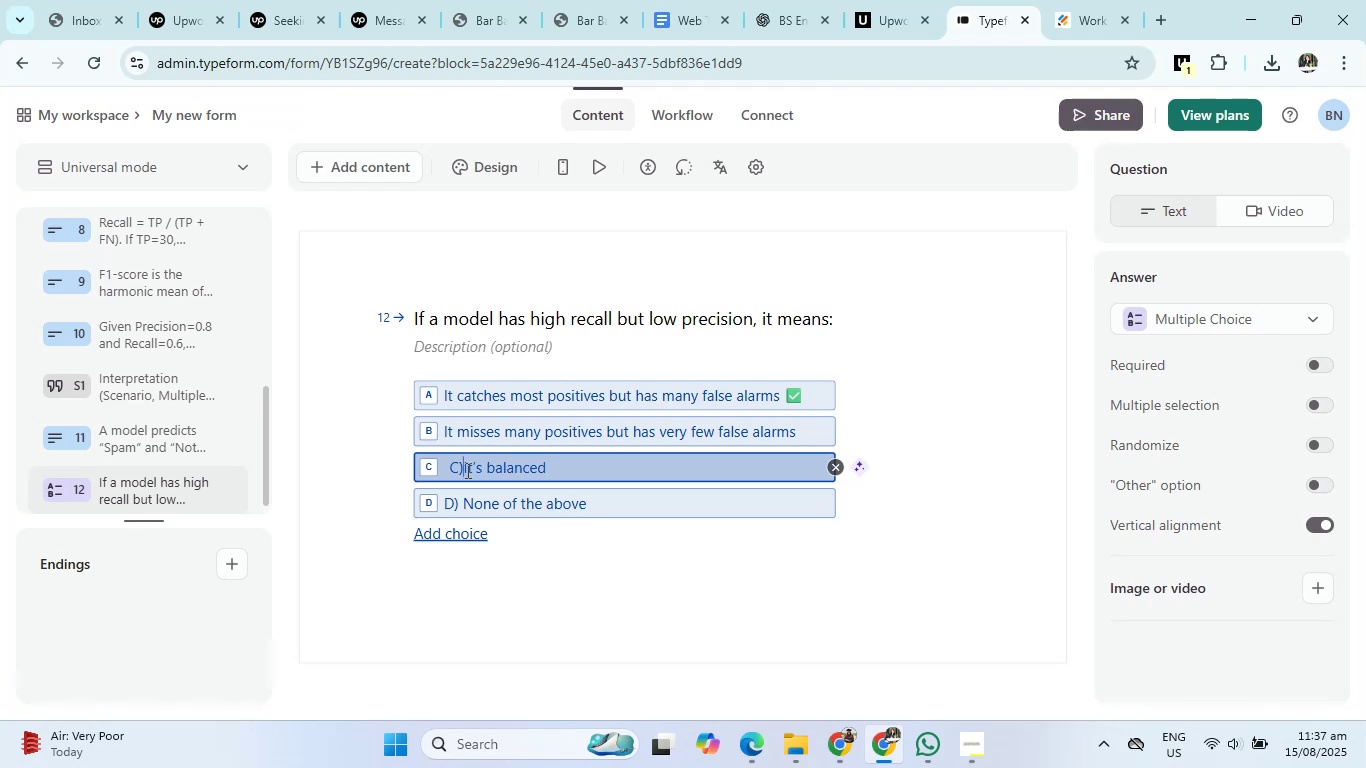 
key(Backspace)
 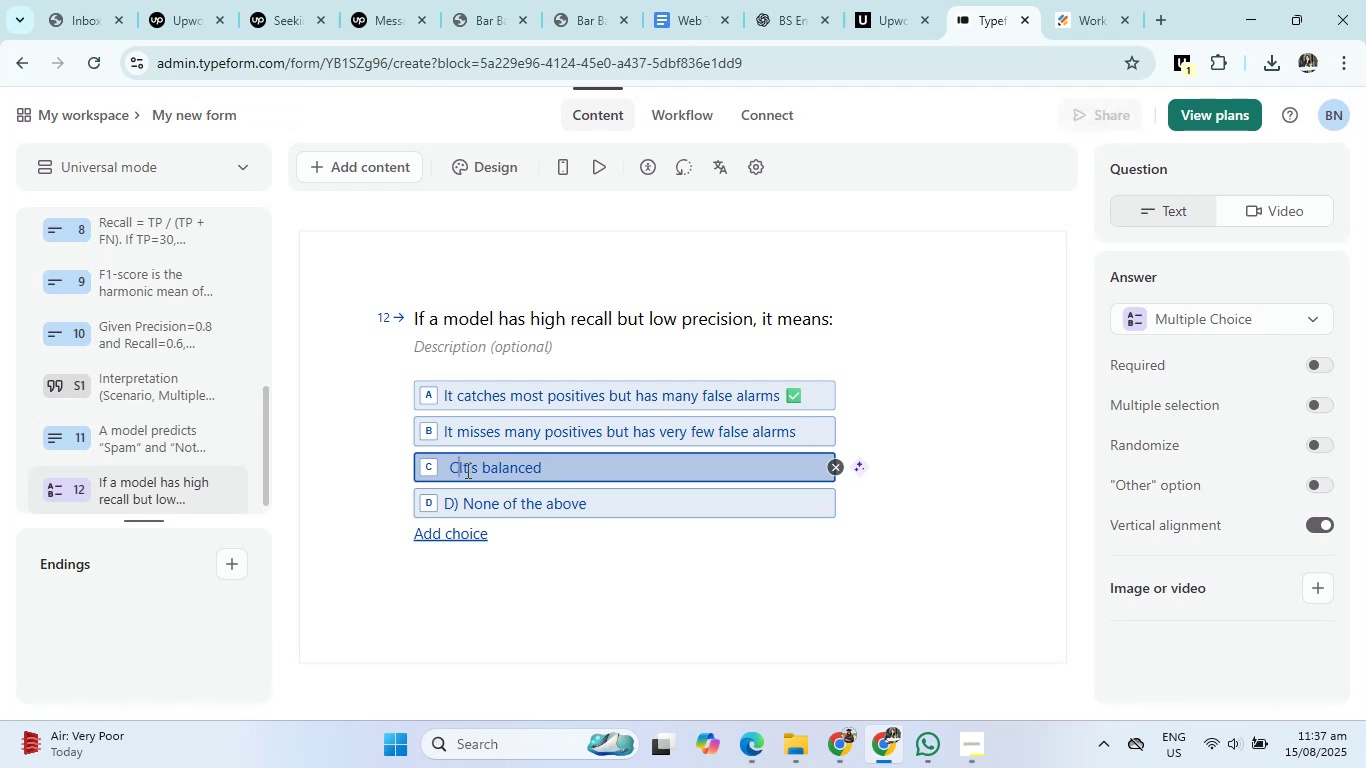 
key(Backspace)
 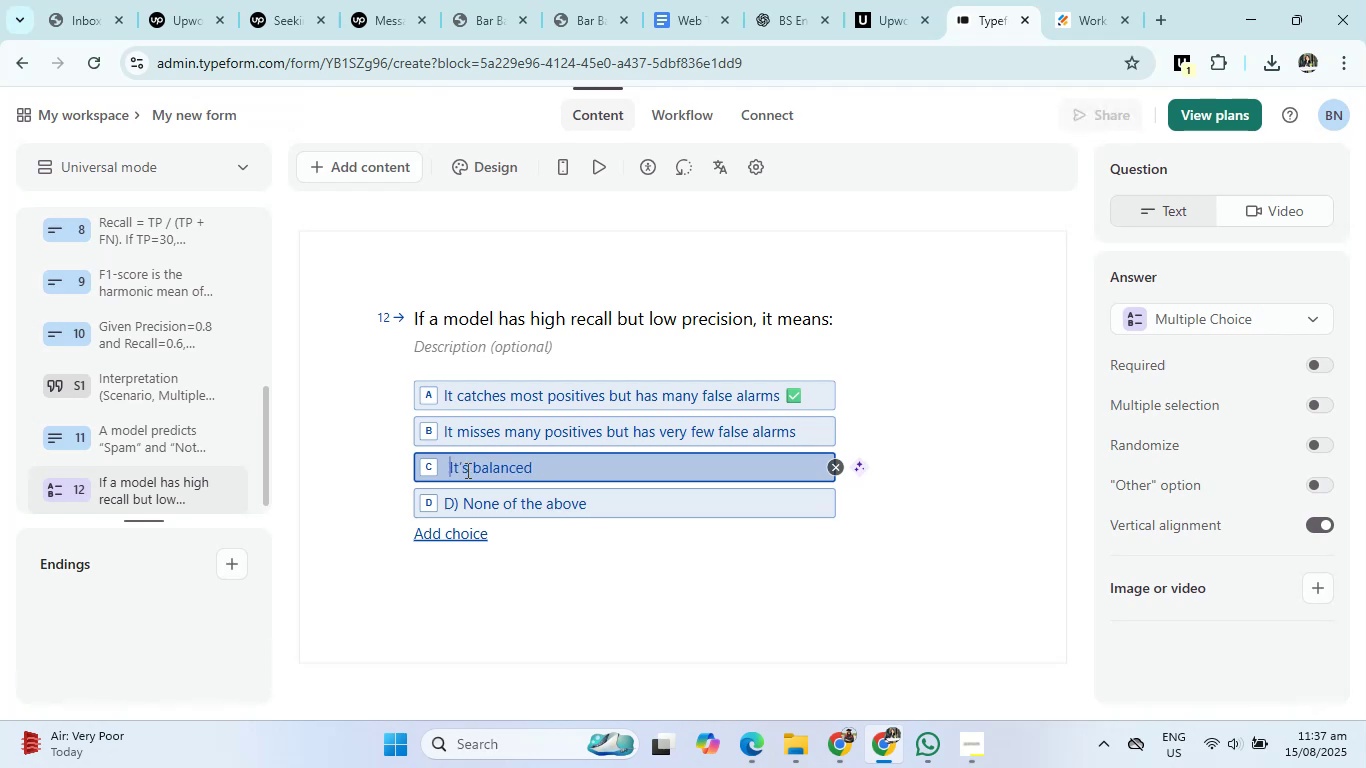 
key(Backspace)
 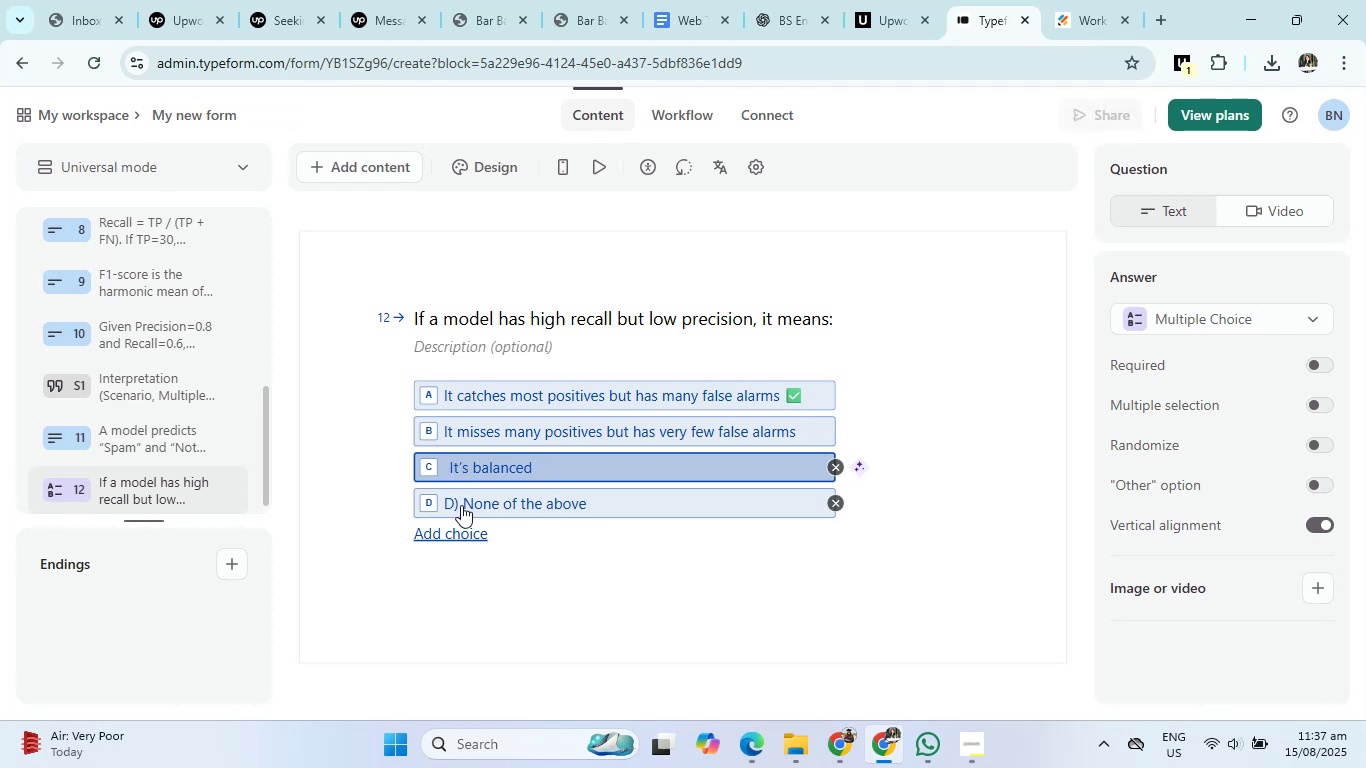 
left_click([462, 505])
 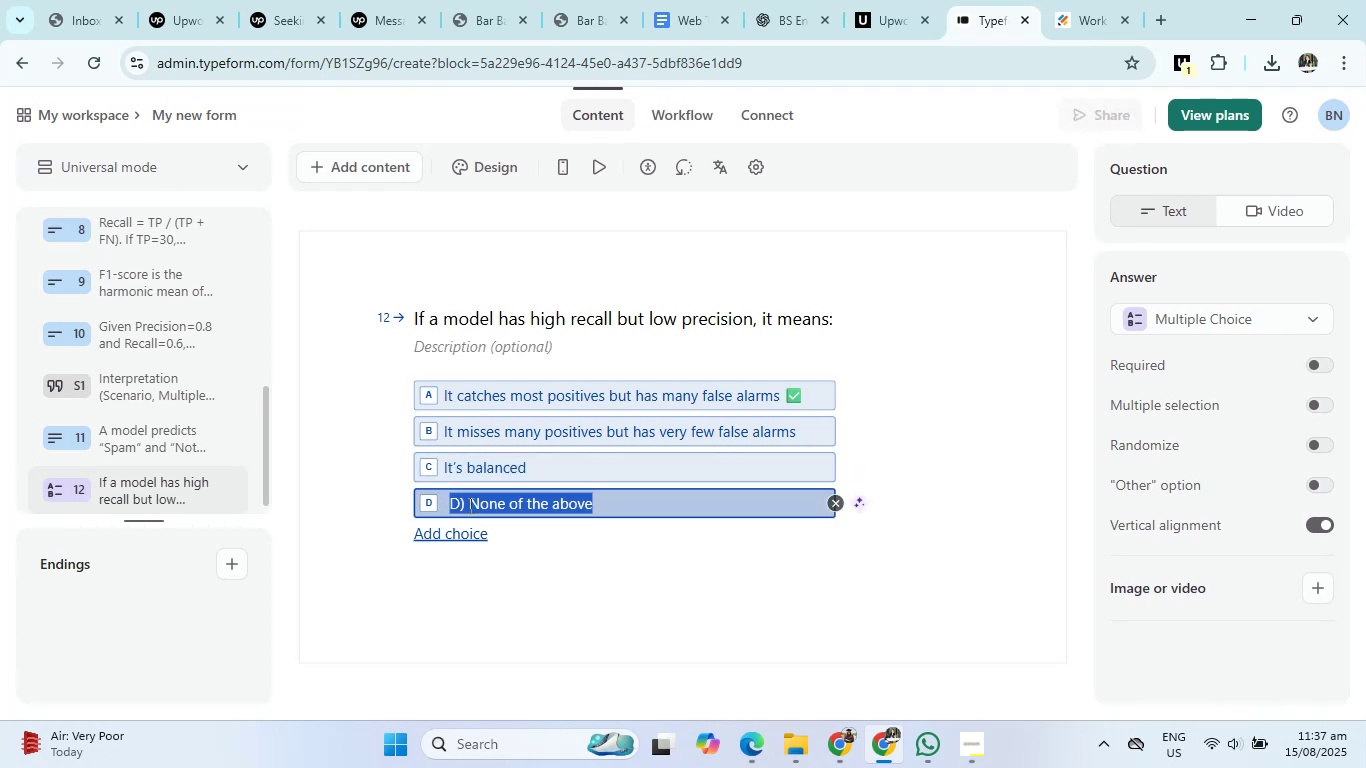 
left_click([469, 505])
 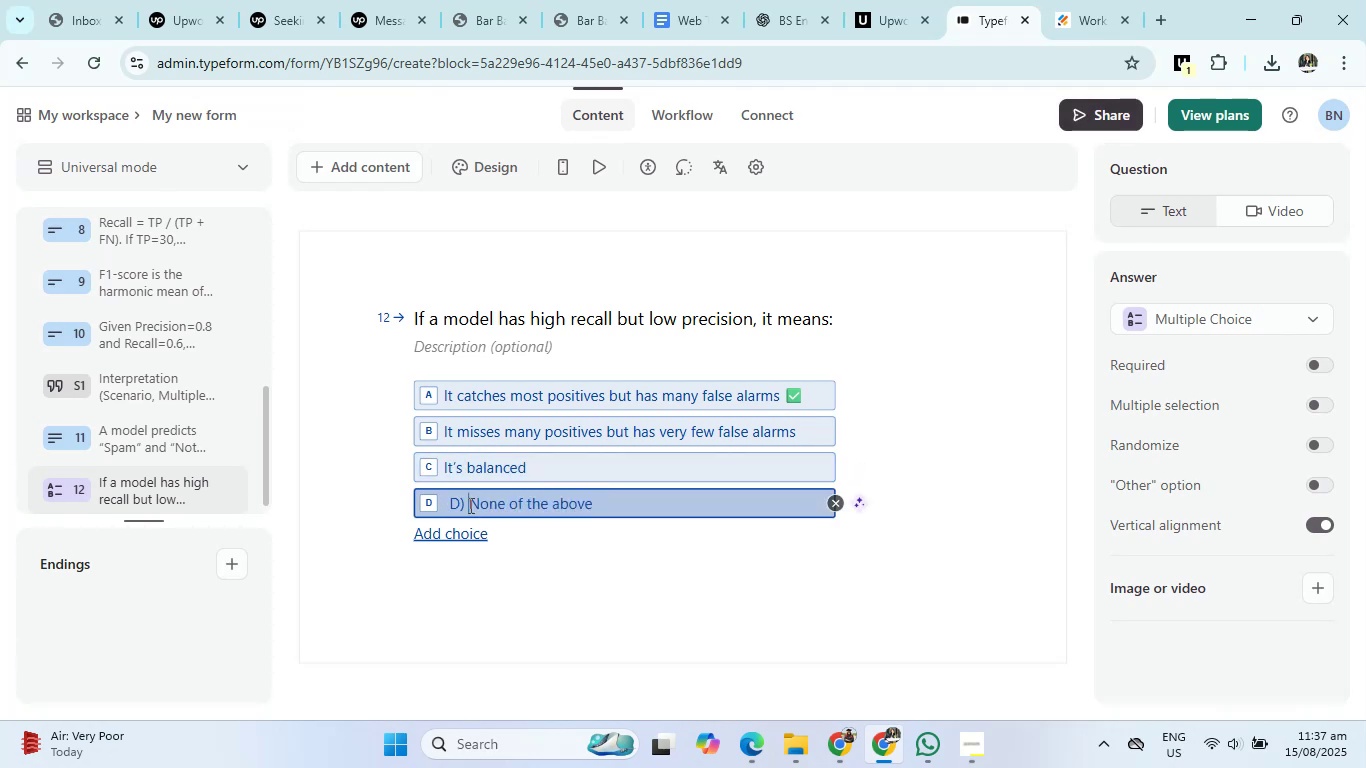 
key(Backspace)
 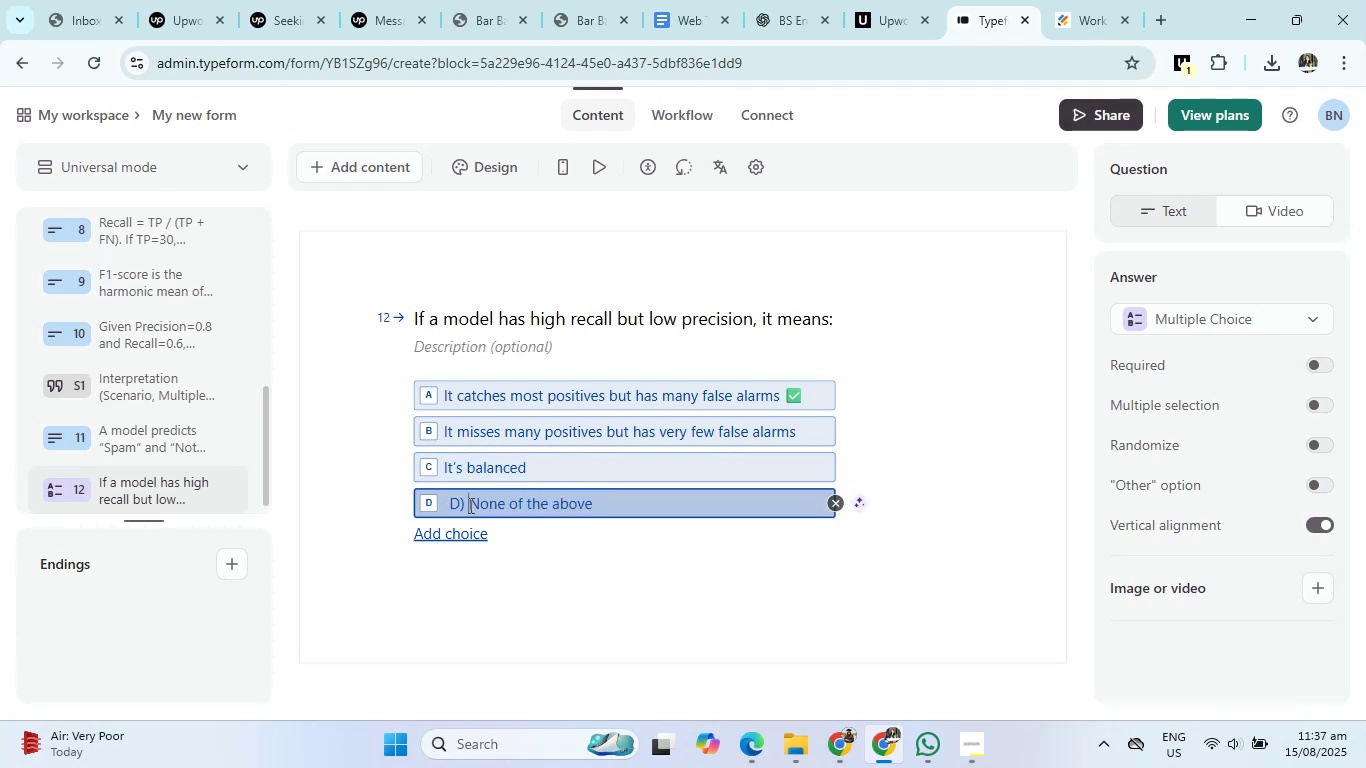 
key(Backspace)
 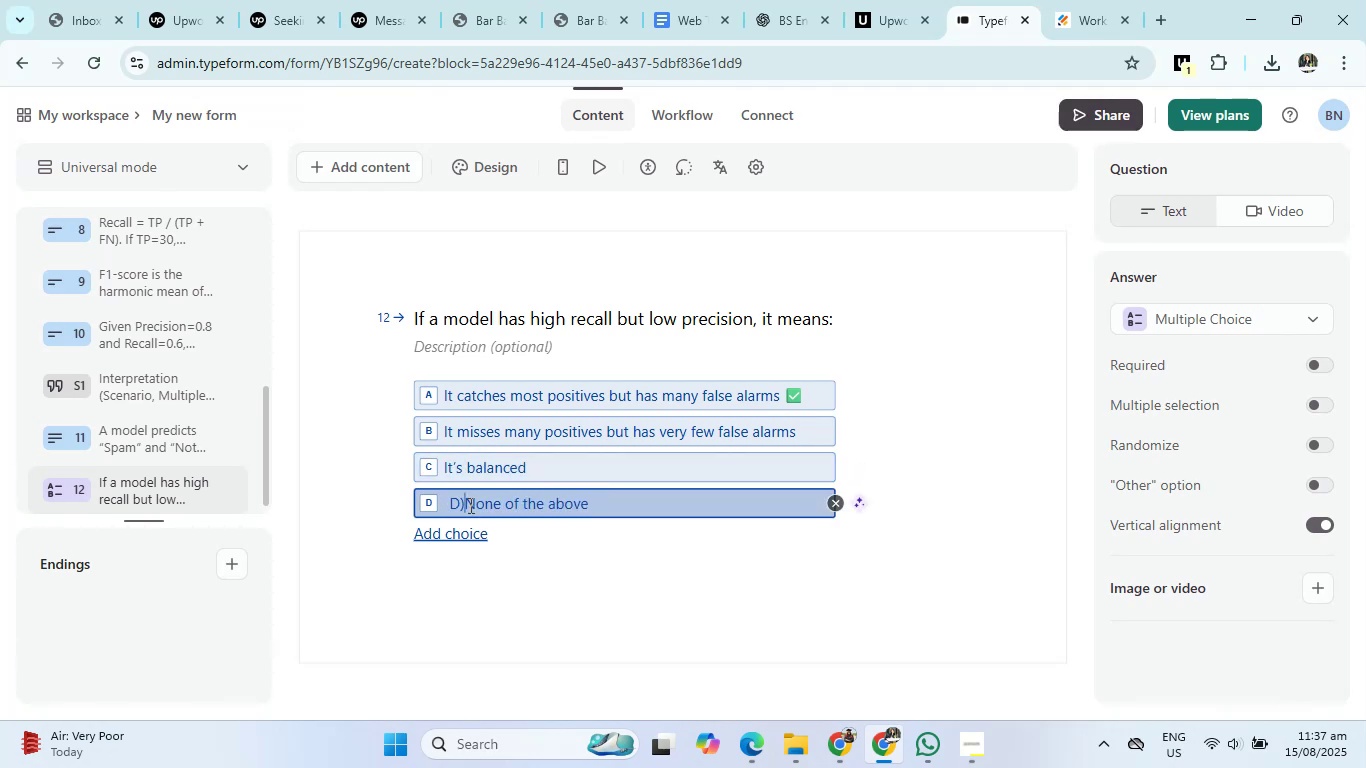 
key(Backspace)
 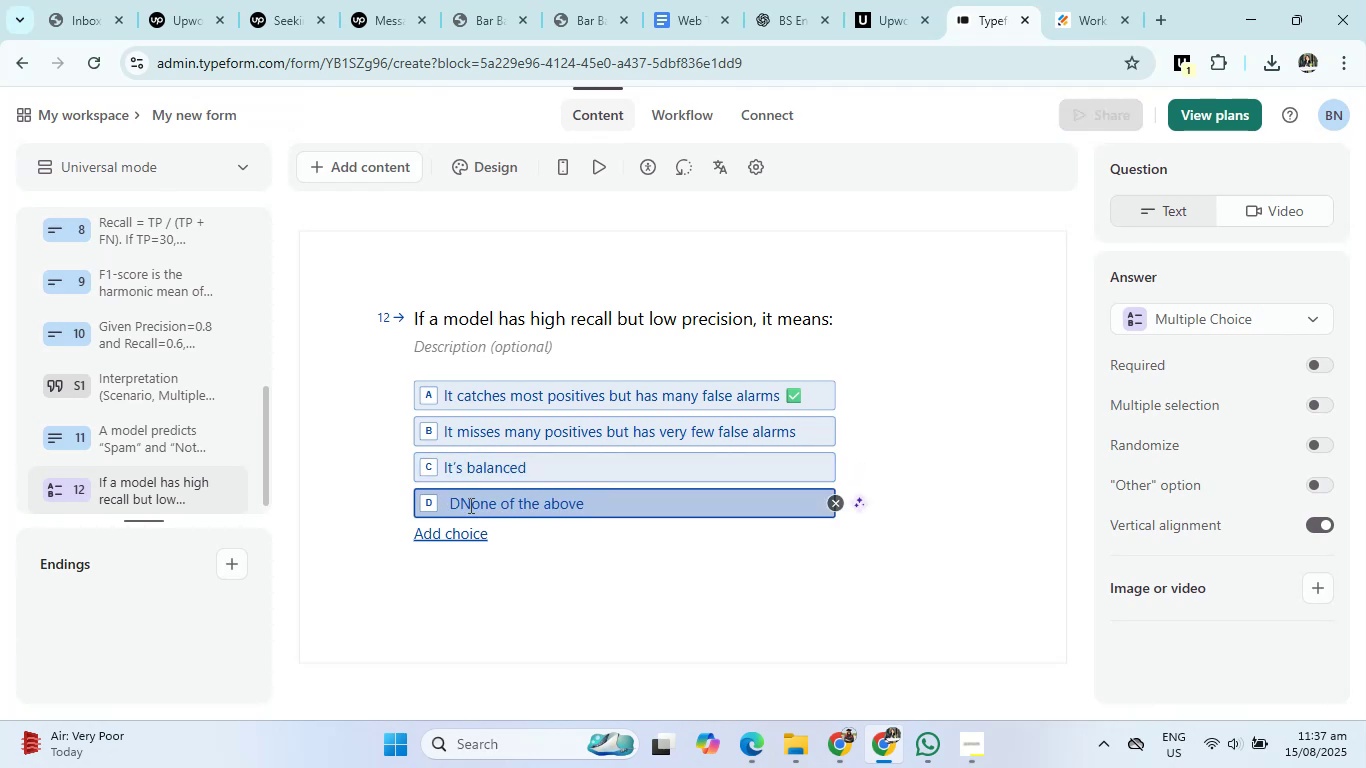 
key(Backspace)
 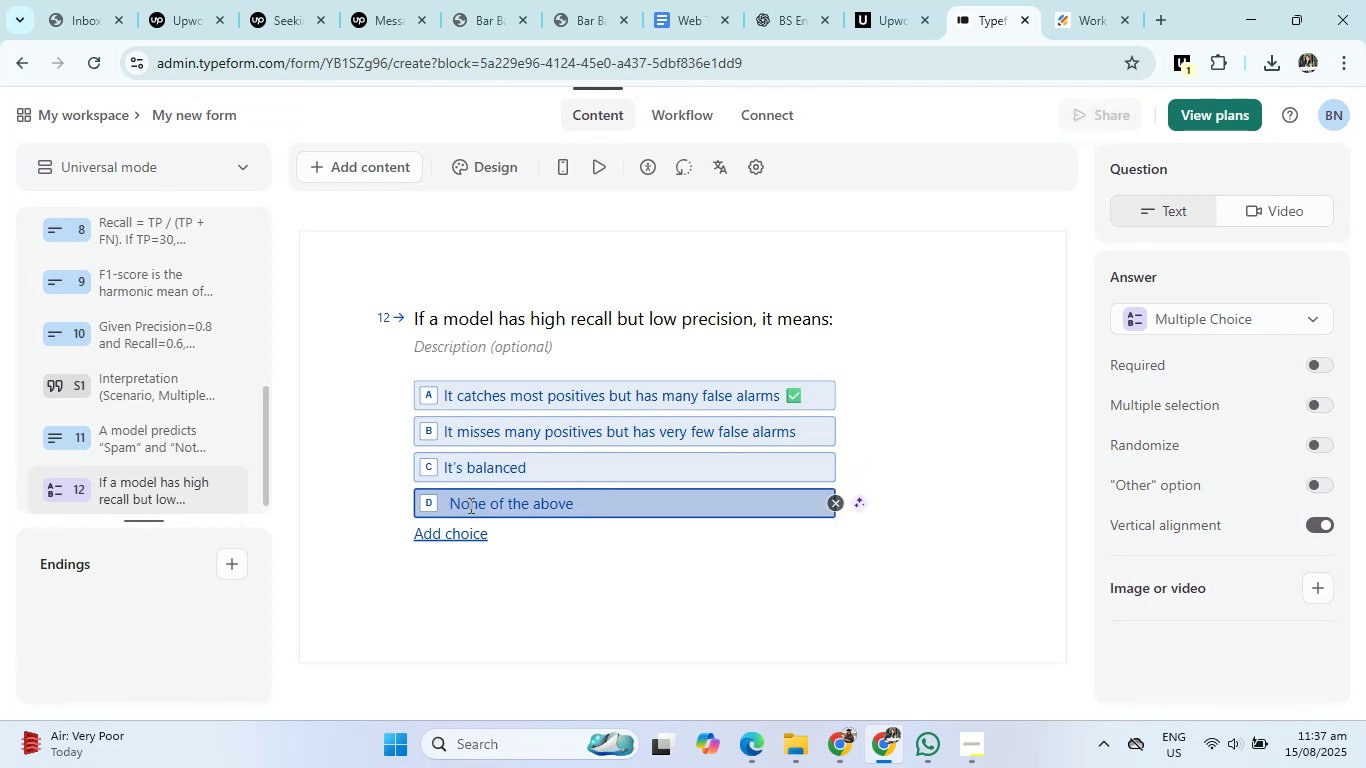 
key(Backspace)
 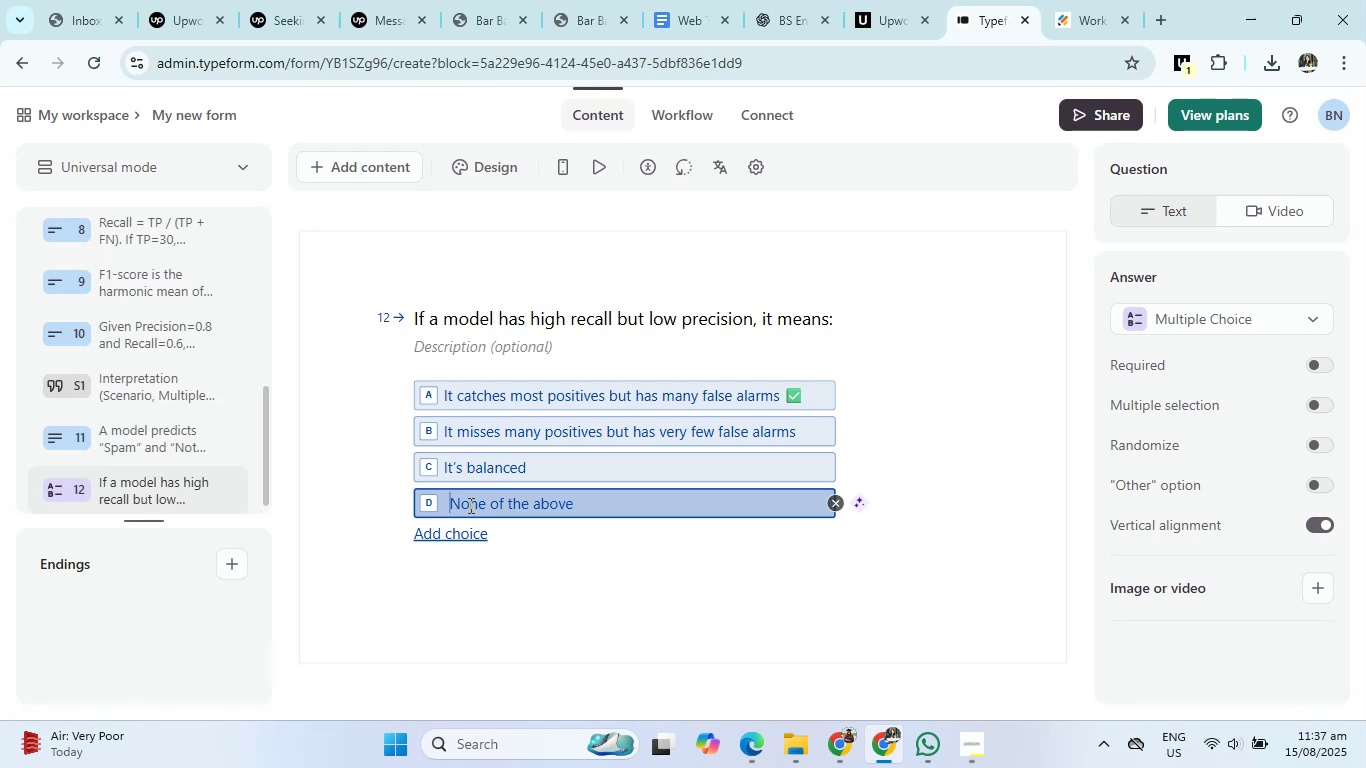 
wait(21.55)
 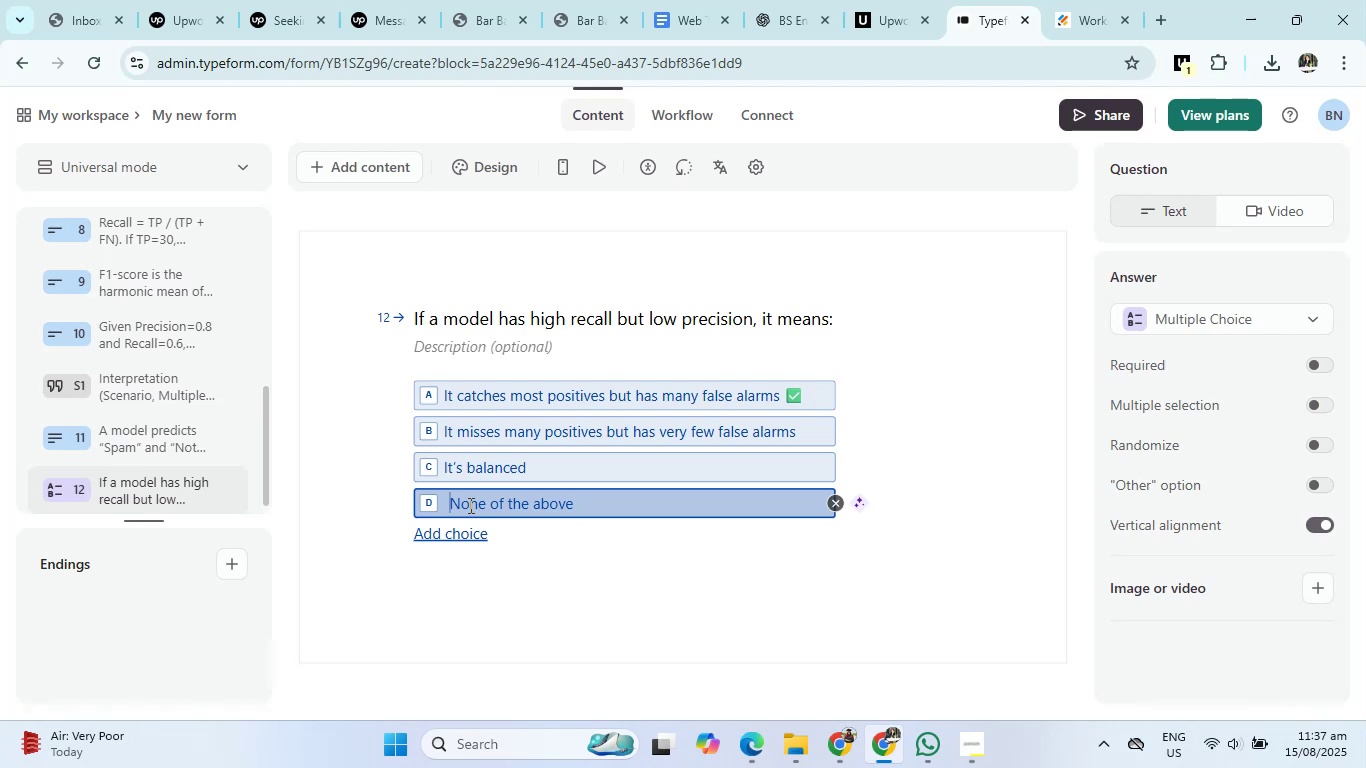 
left_click([809, 0])
 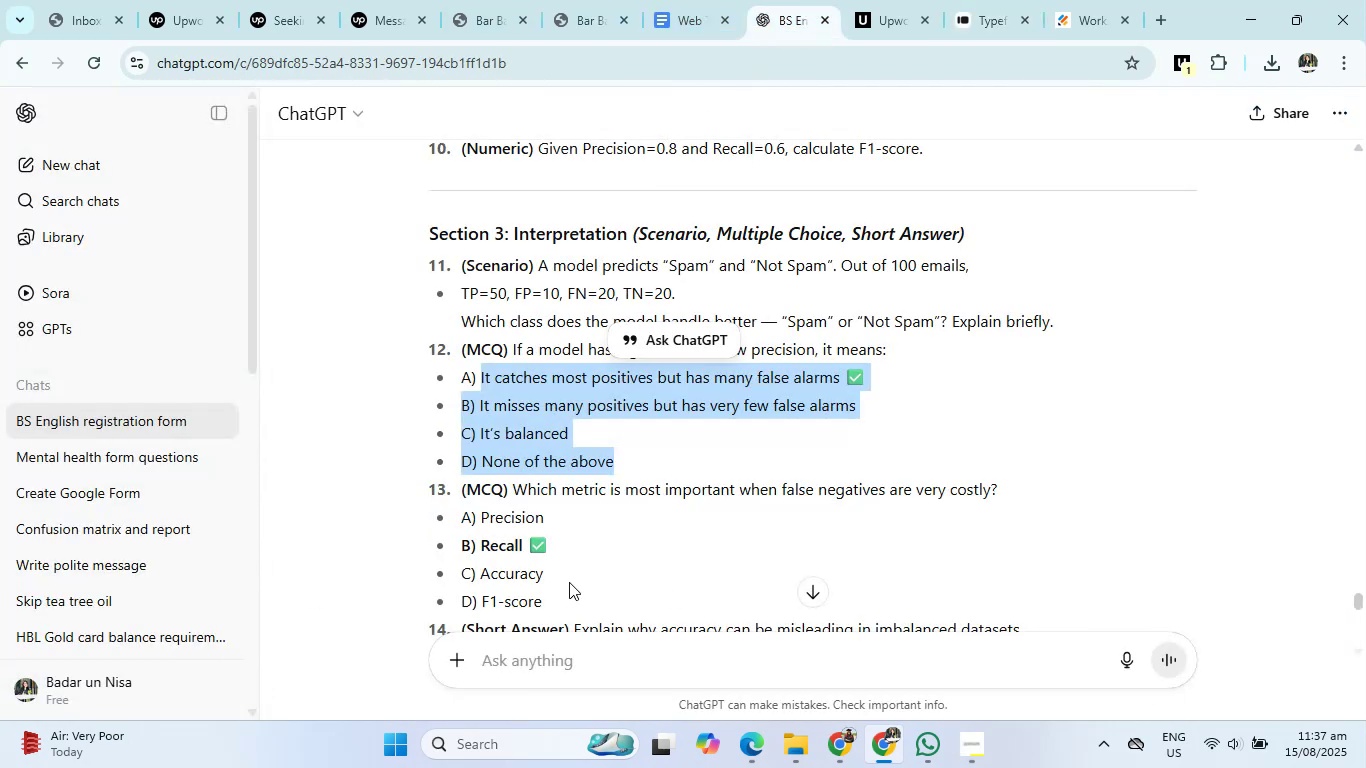 
scroll: coordinate [567, 544], scroll_direction: down, amount: 2.0
 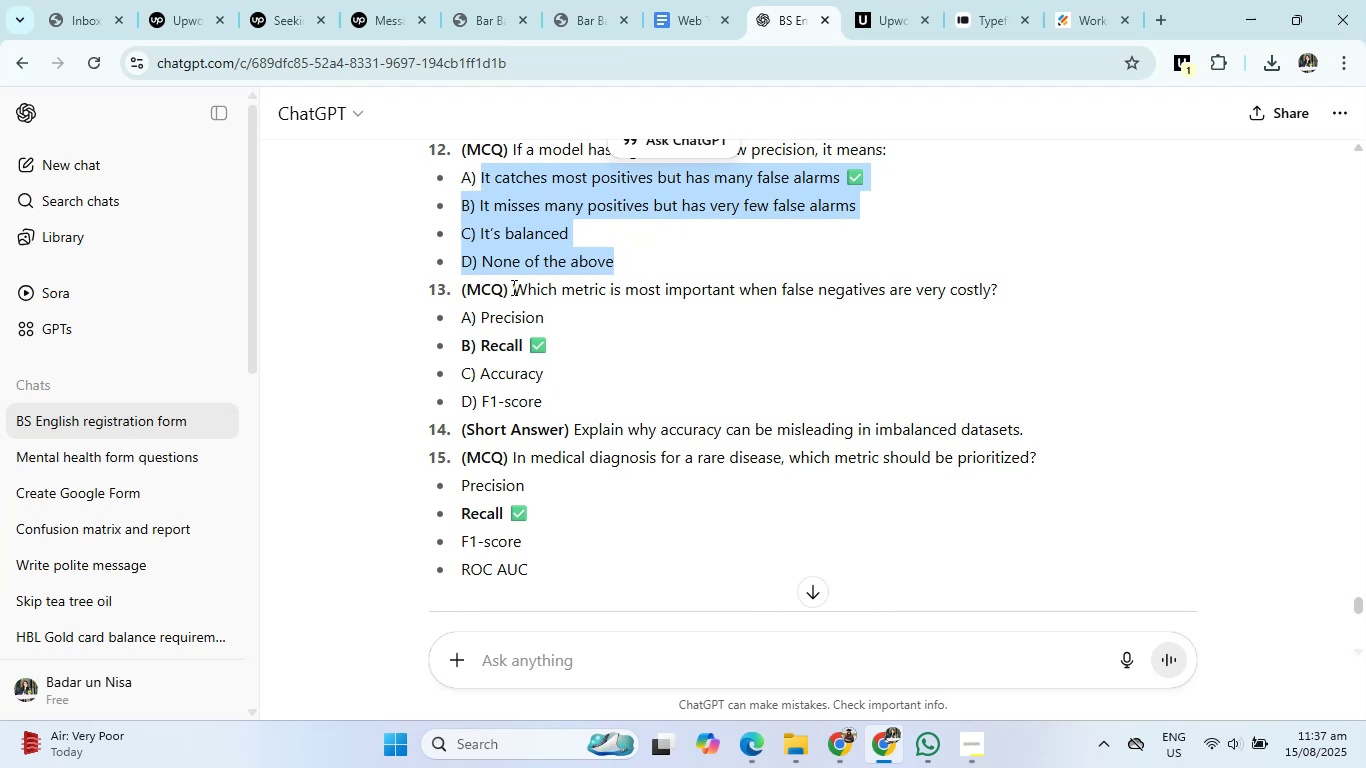 
left_click_drag(start_coordinate=[512, 295], to_coordinate=[1010, 290])
 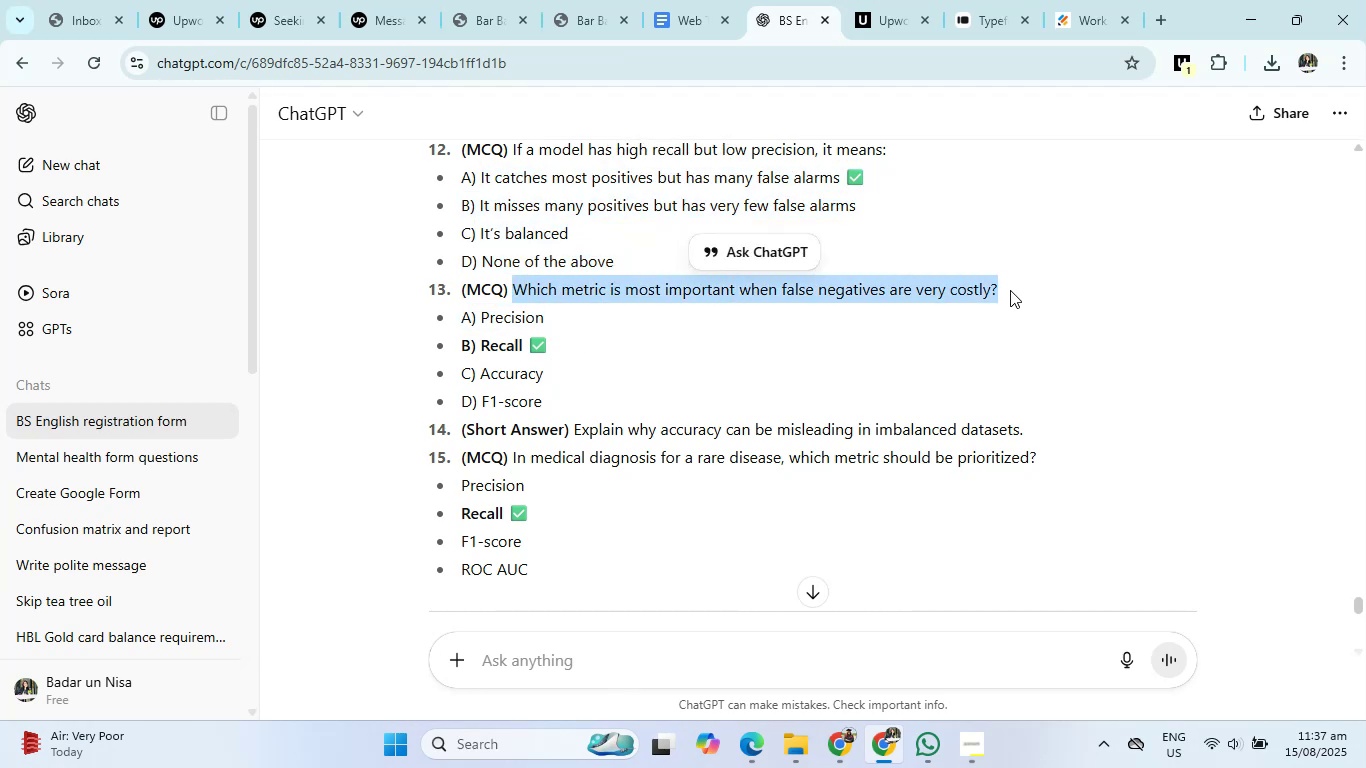 
key(Control+C)
 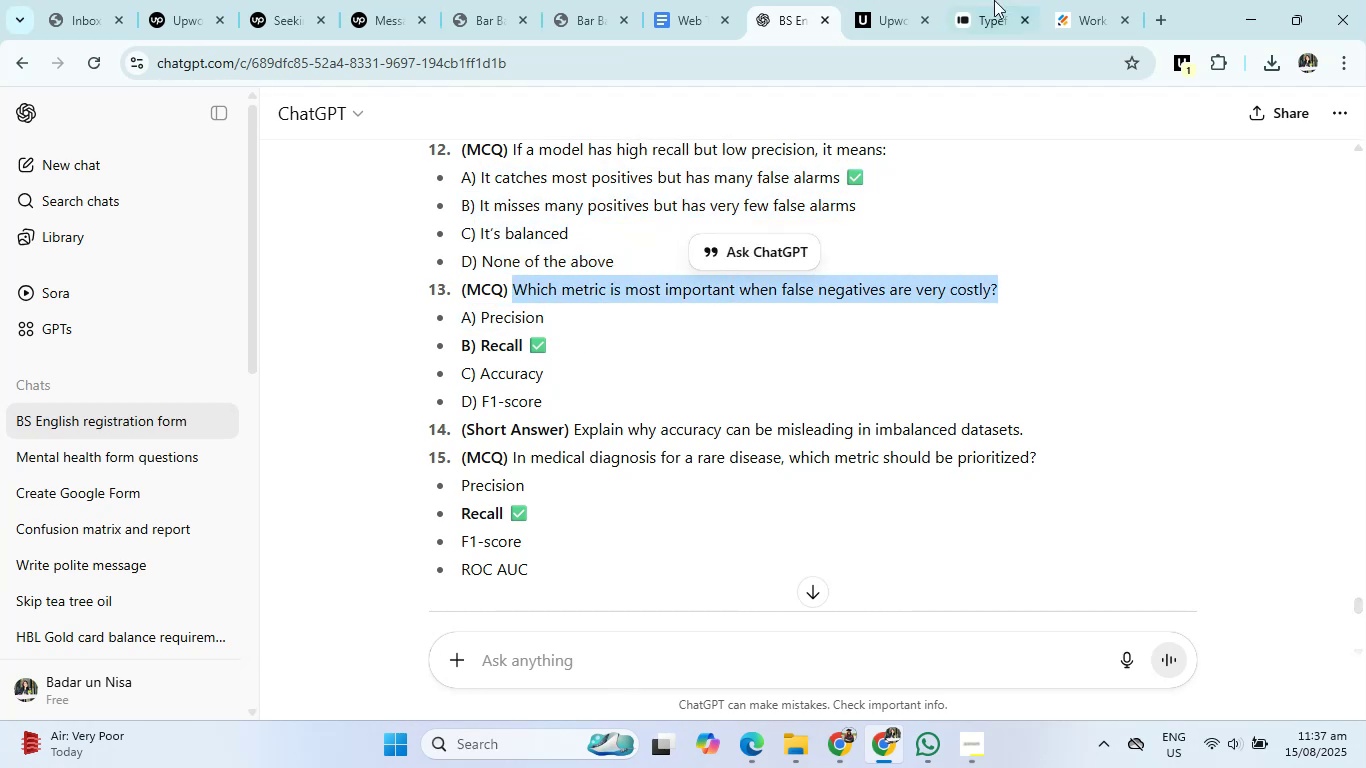 
left_click([994, 0])
 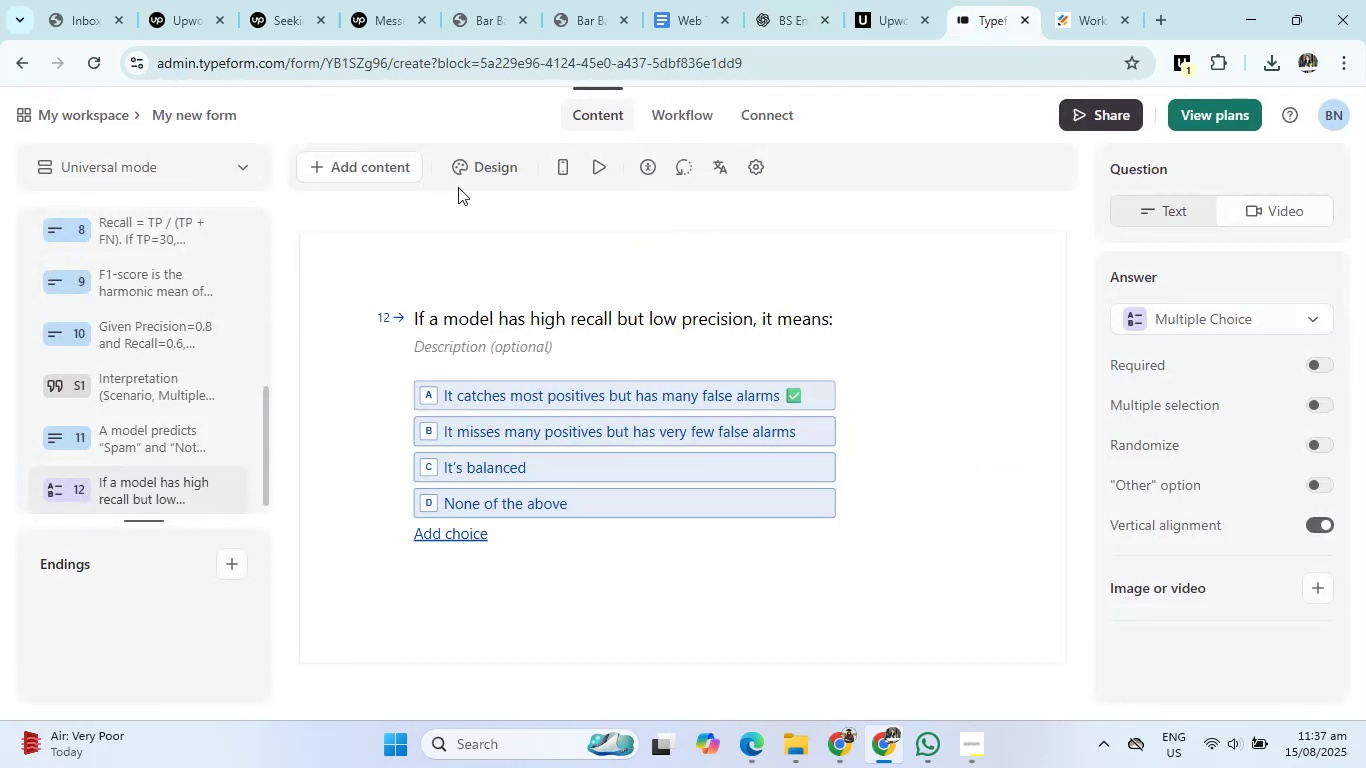 
left_click([355, 163])
 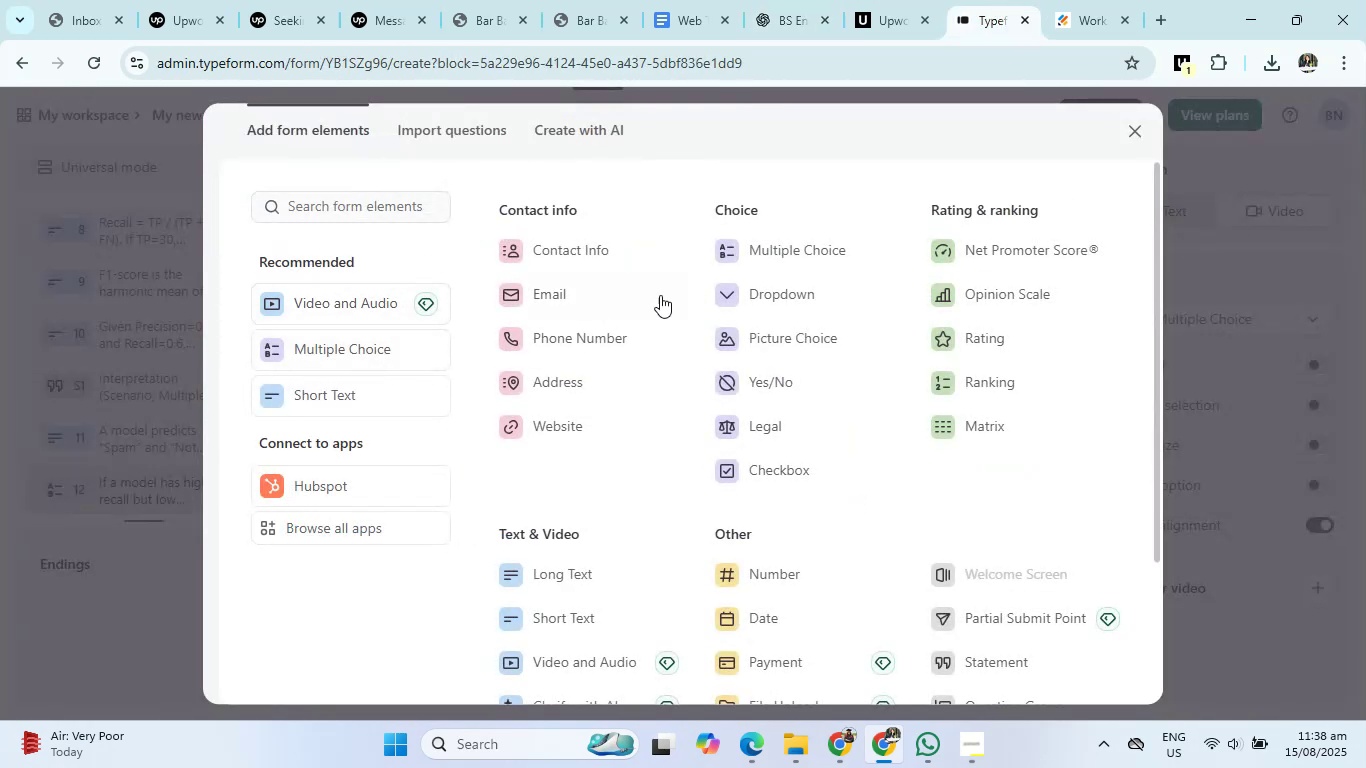 
left_click([744, 252])
 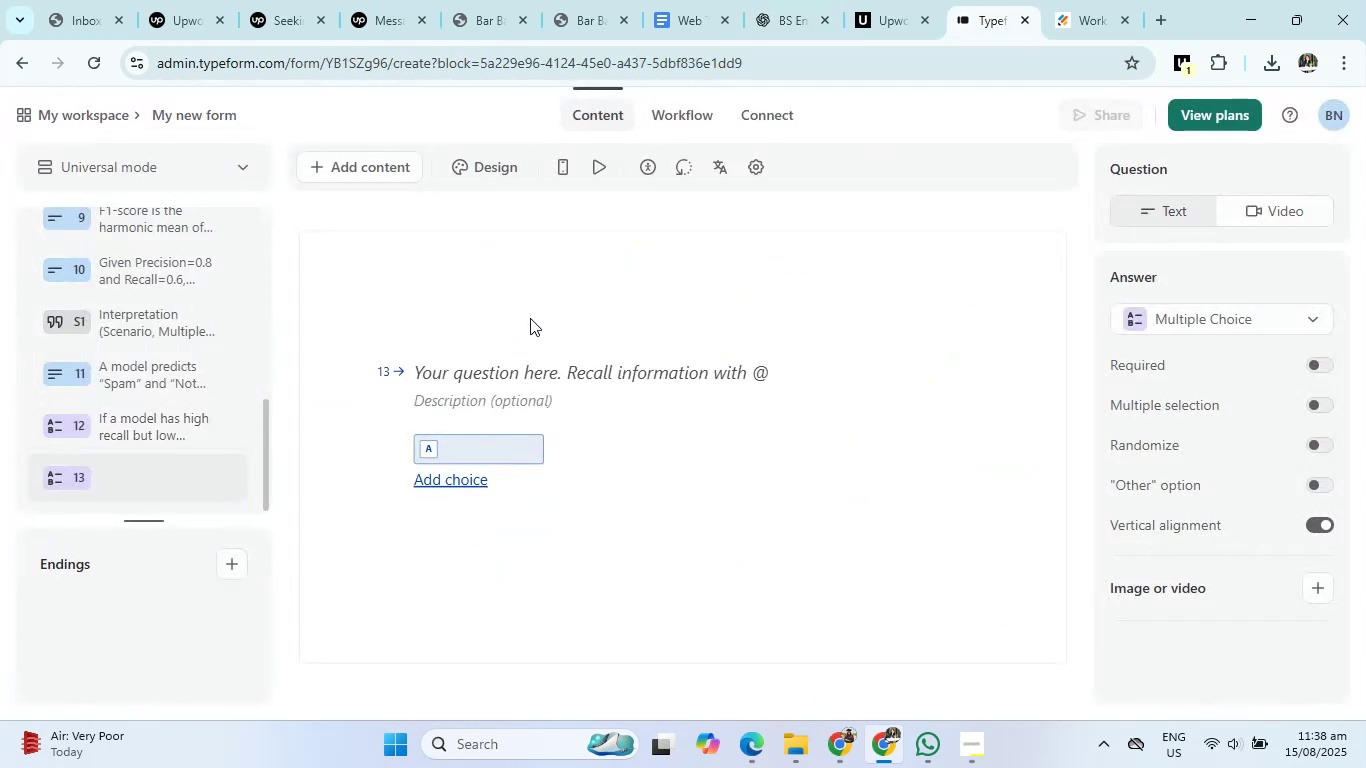 
left_click([480, 369])
 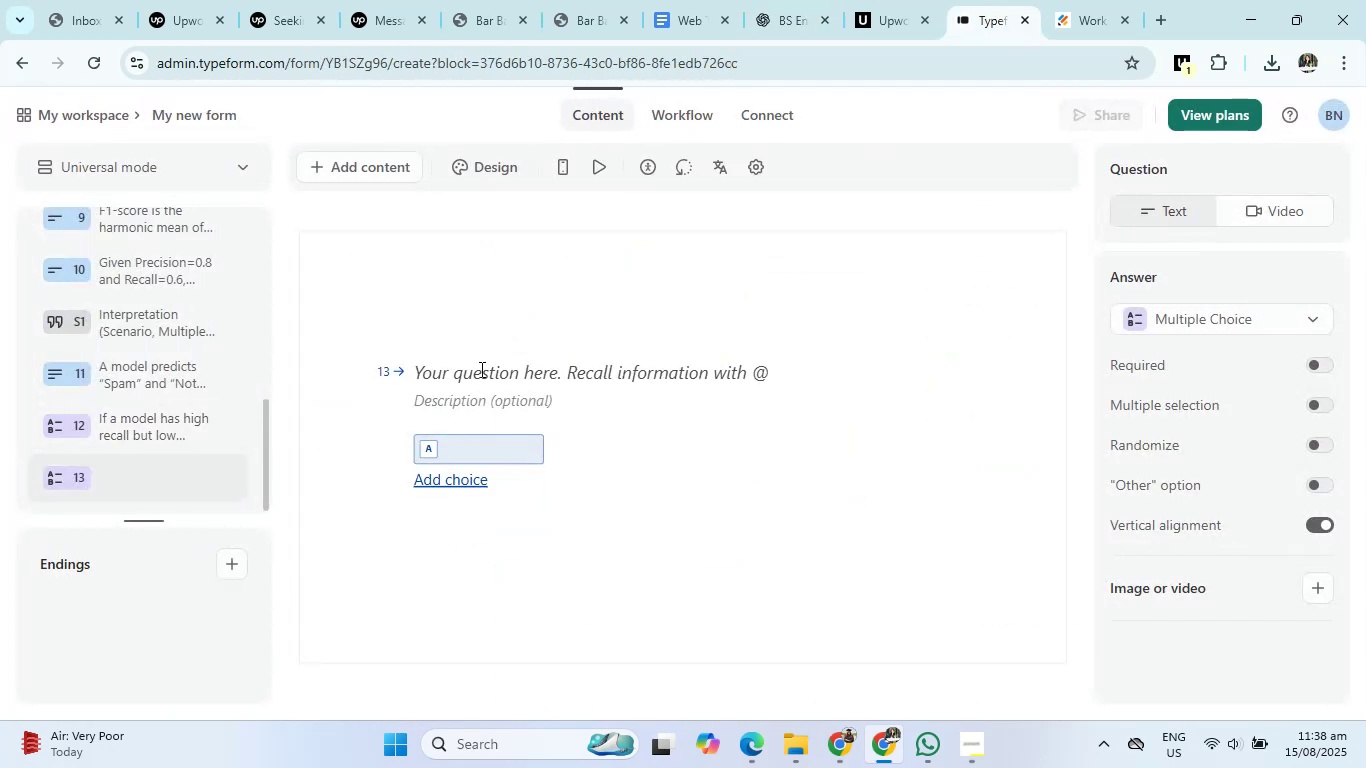 
key(Control+V)
 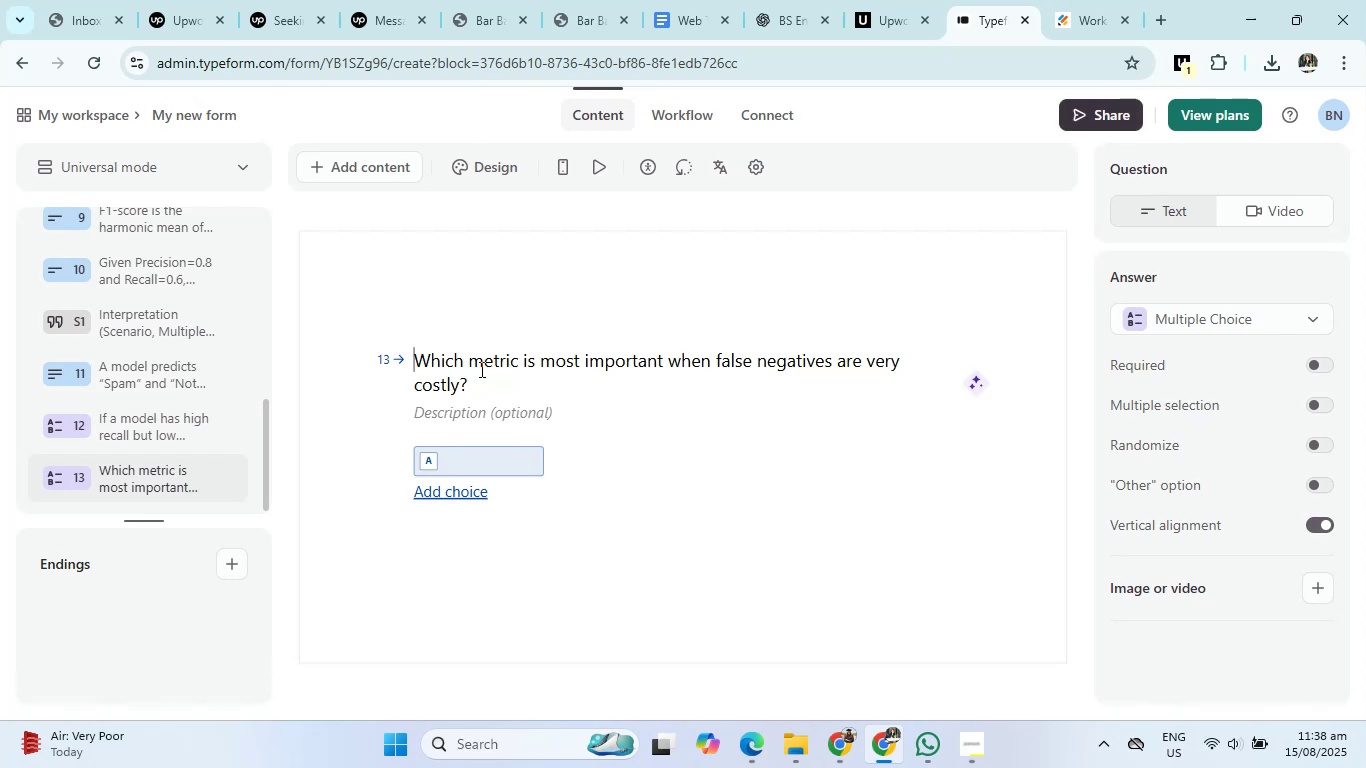 
left_click([785, 2])
 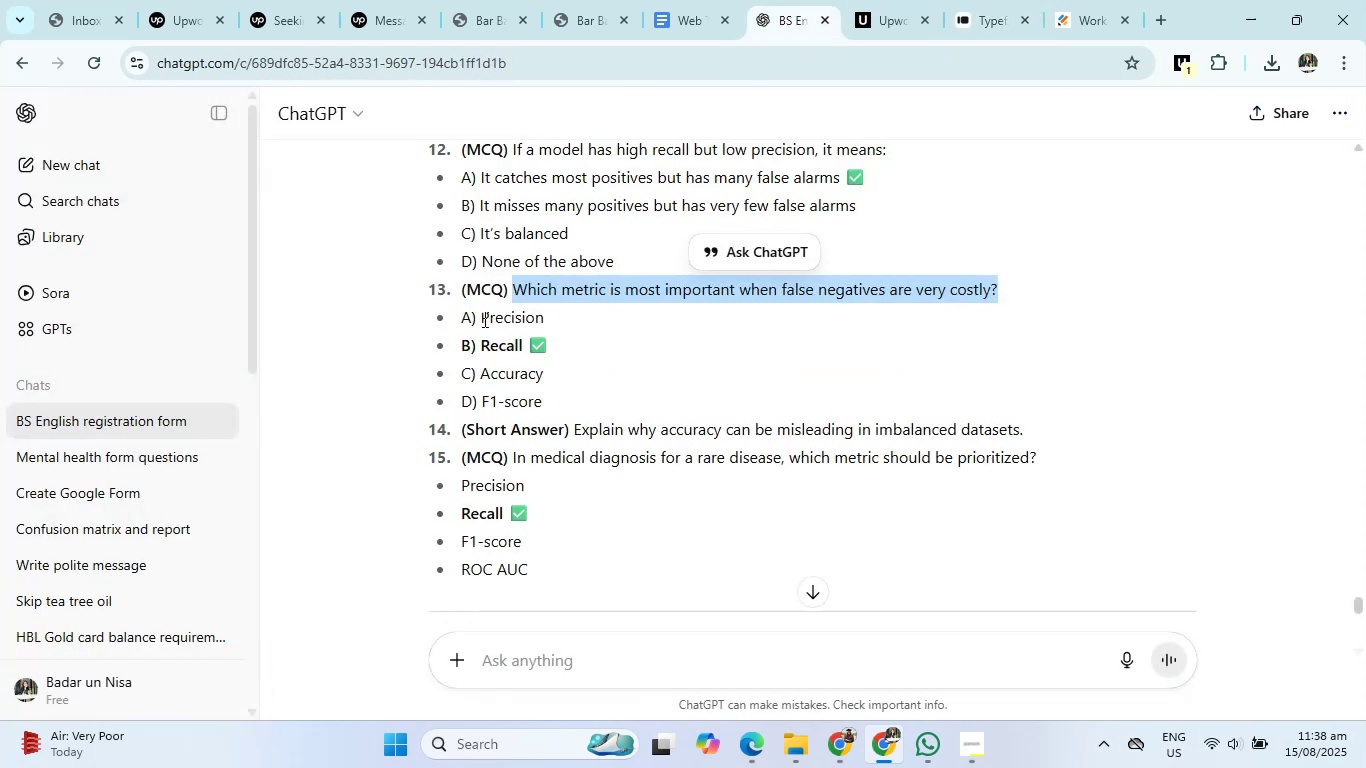 
left_click_drag(start_coordinate=[478, 317], to_coordinate=[568, 398])
 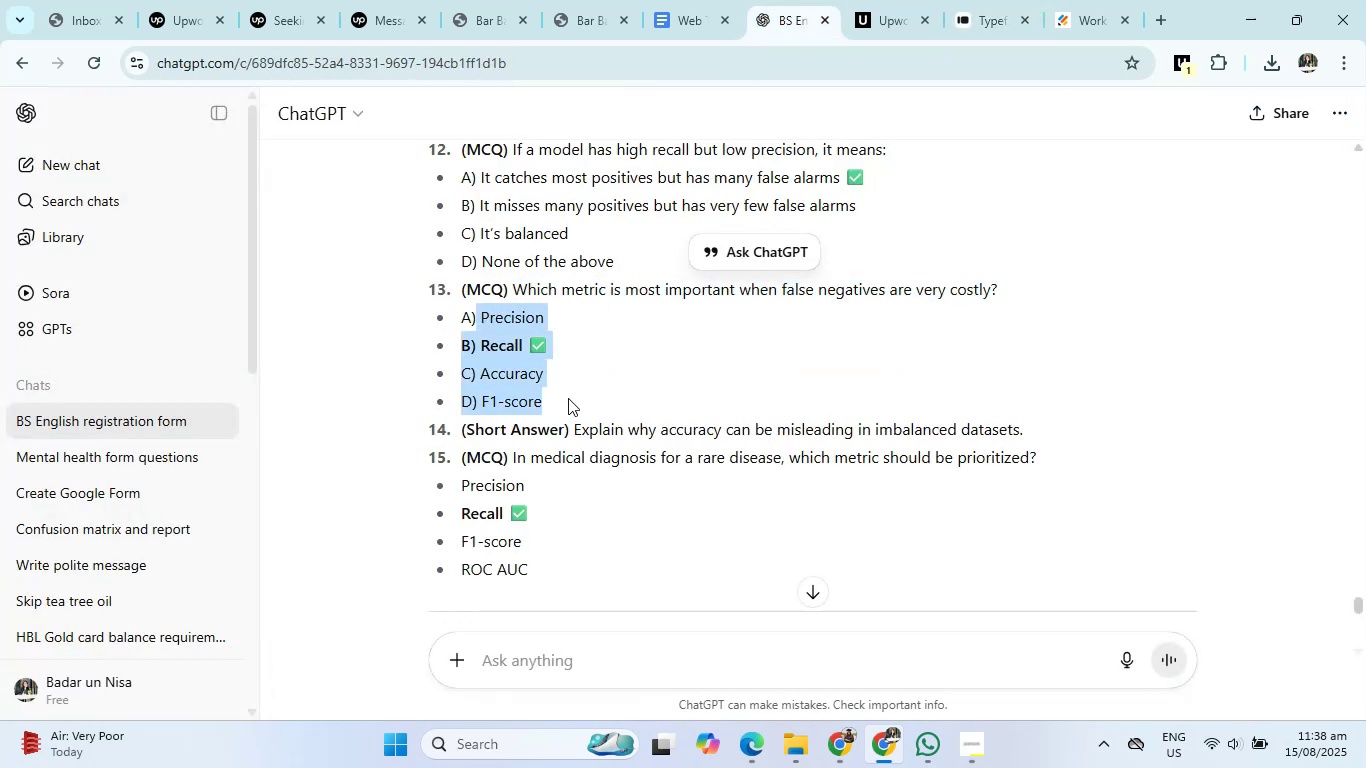 
hold_key(key=ControlLeft, duration=1.0)
 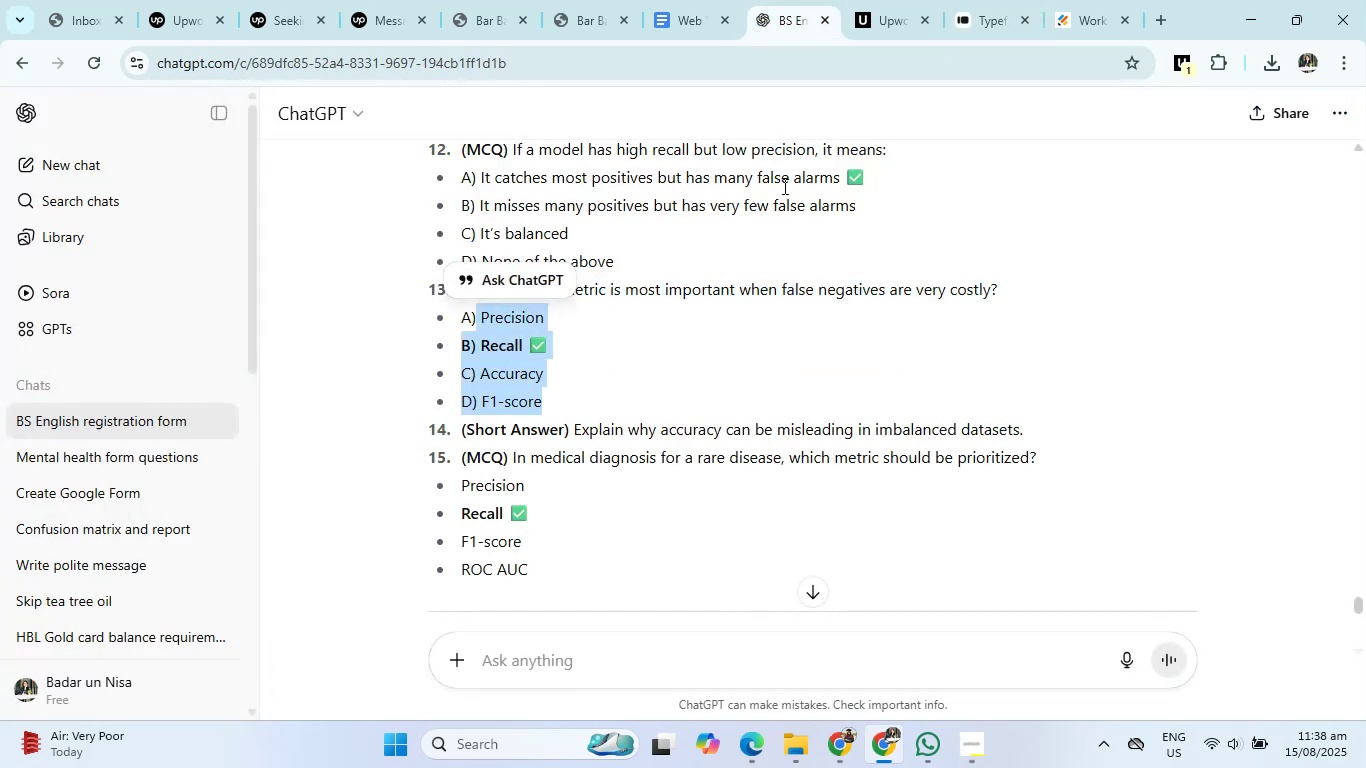 
hold_key(key=C, duration=0.3)
 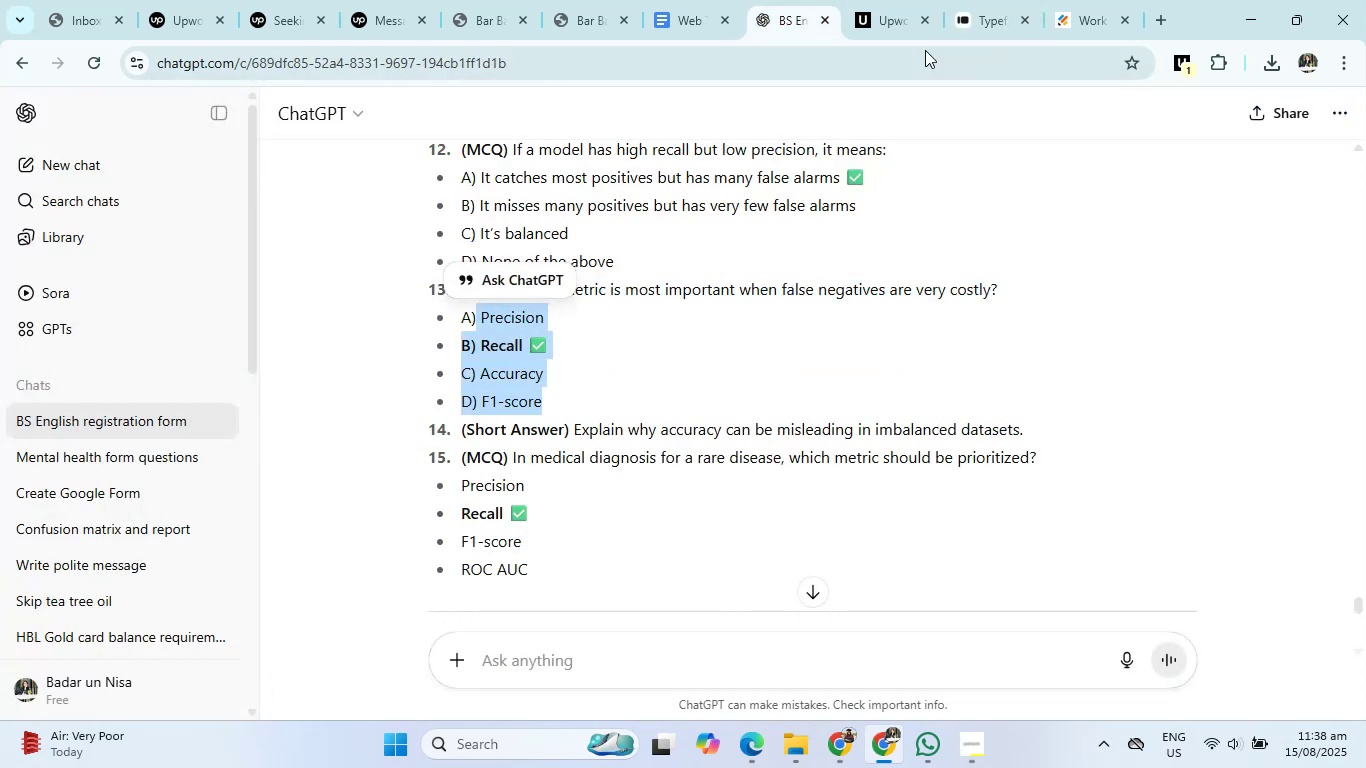 
left_click([963, 0])
 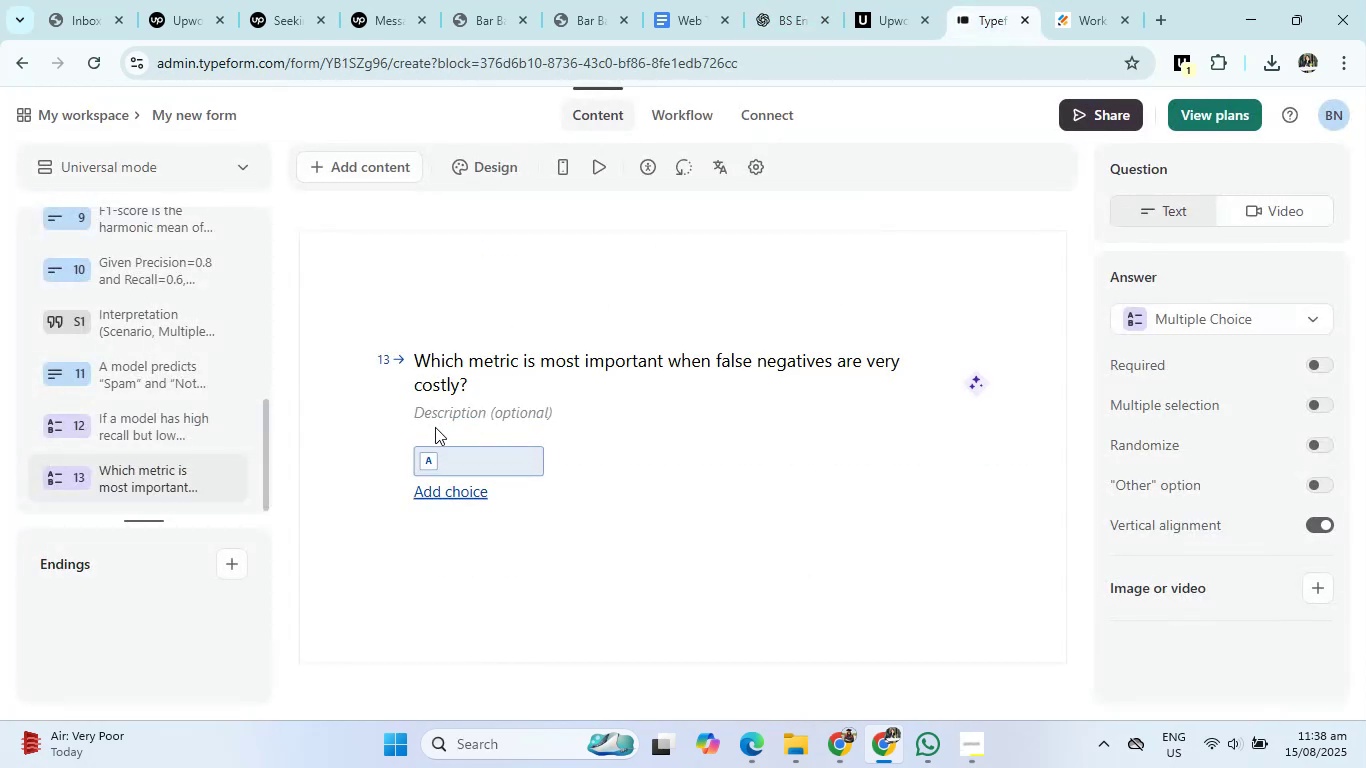 
left_click([452, 457])
 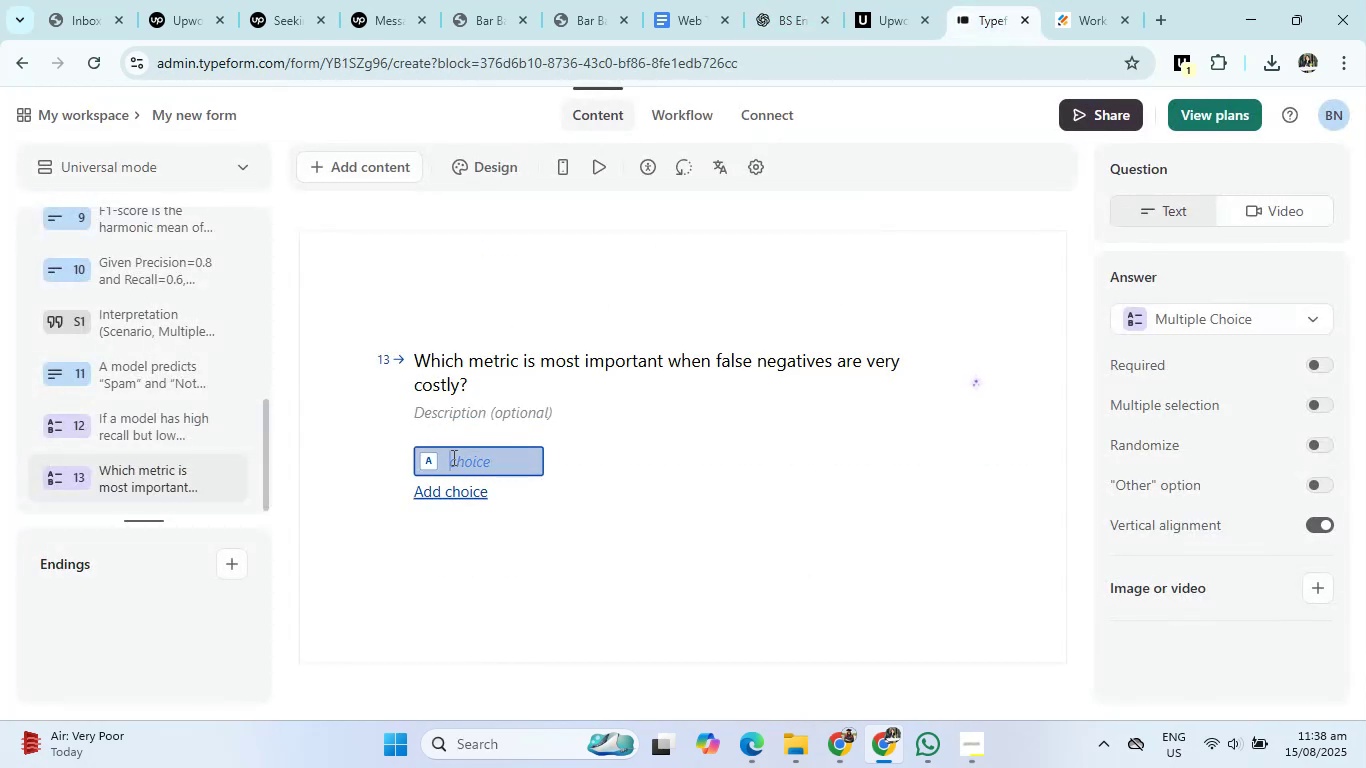 
key(Control+V)
 